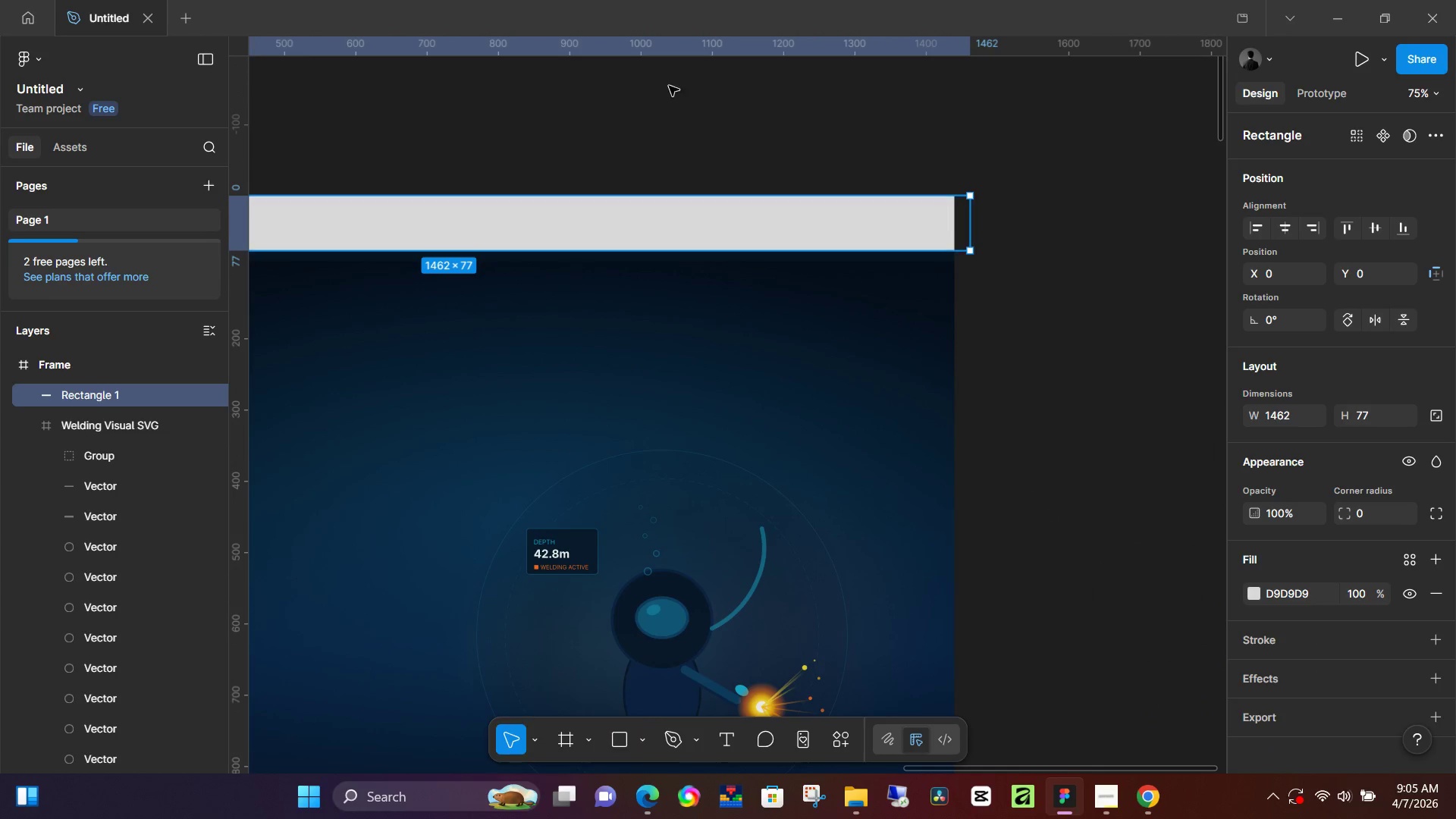 
left_click([659, 86])
 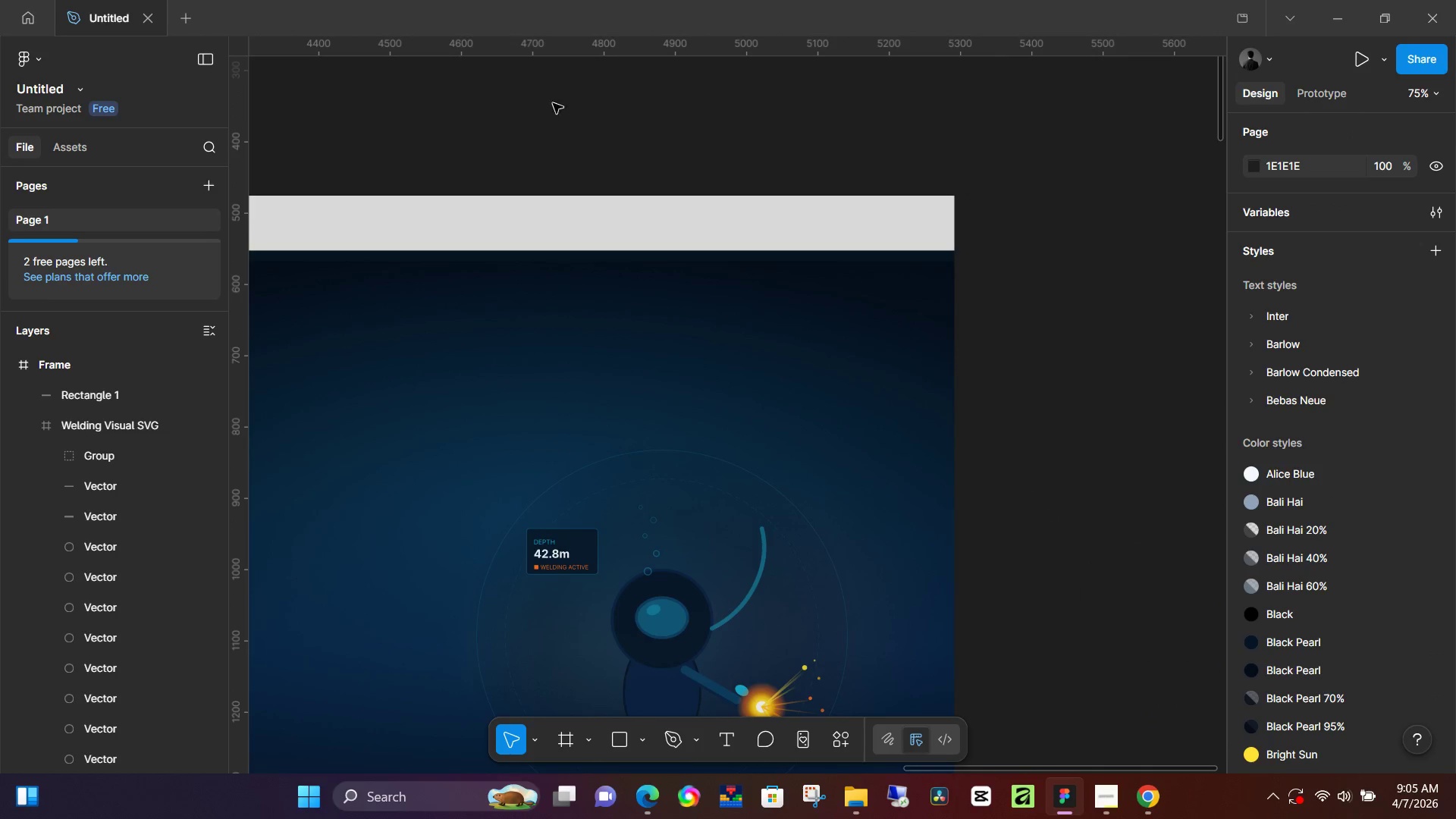 
hold_key(key=Space, duration=0.61)
 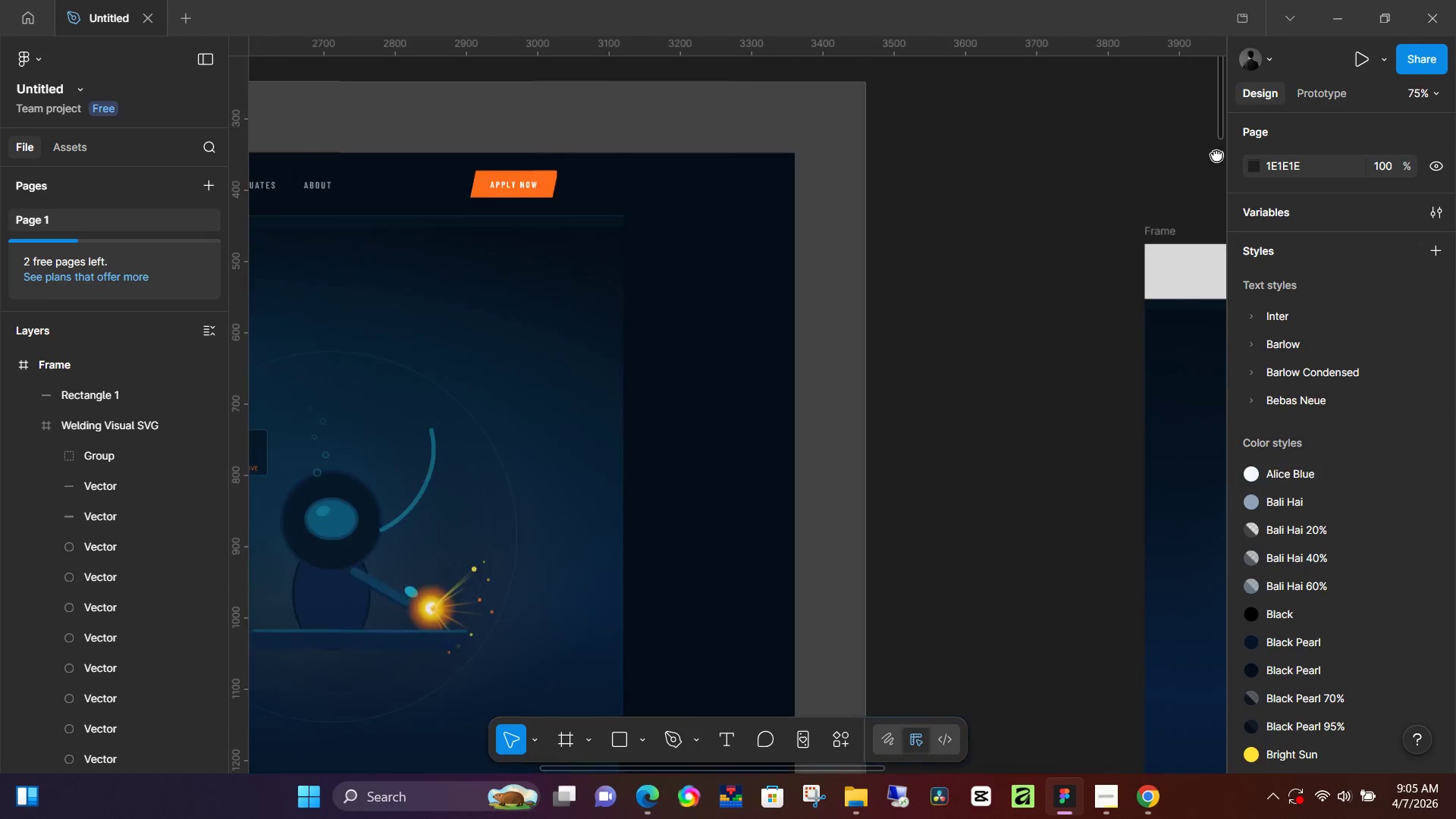 
left_click_drag(start_coordinate=[503, 108], to_coordinate=[1204, 113])
 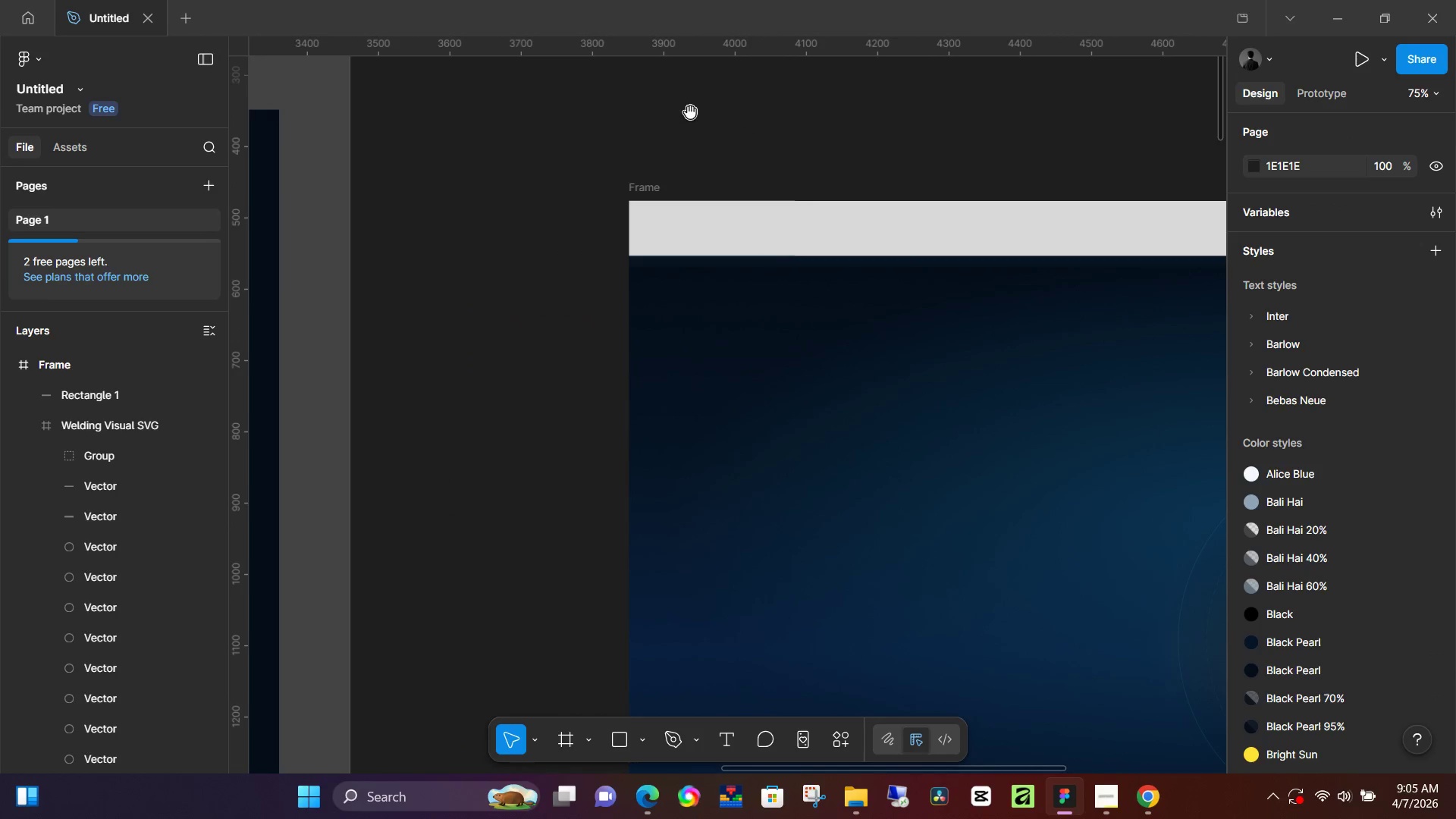 
hold_key(key=Space, duration=0.5)
 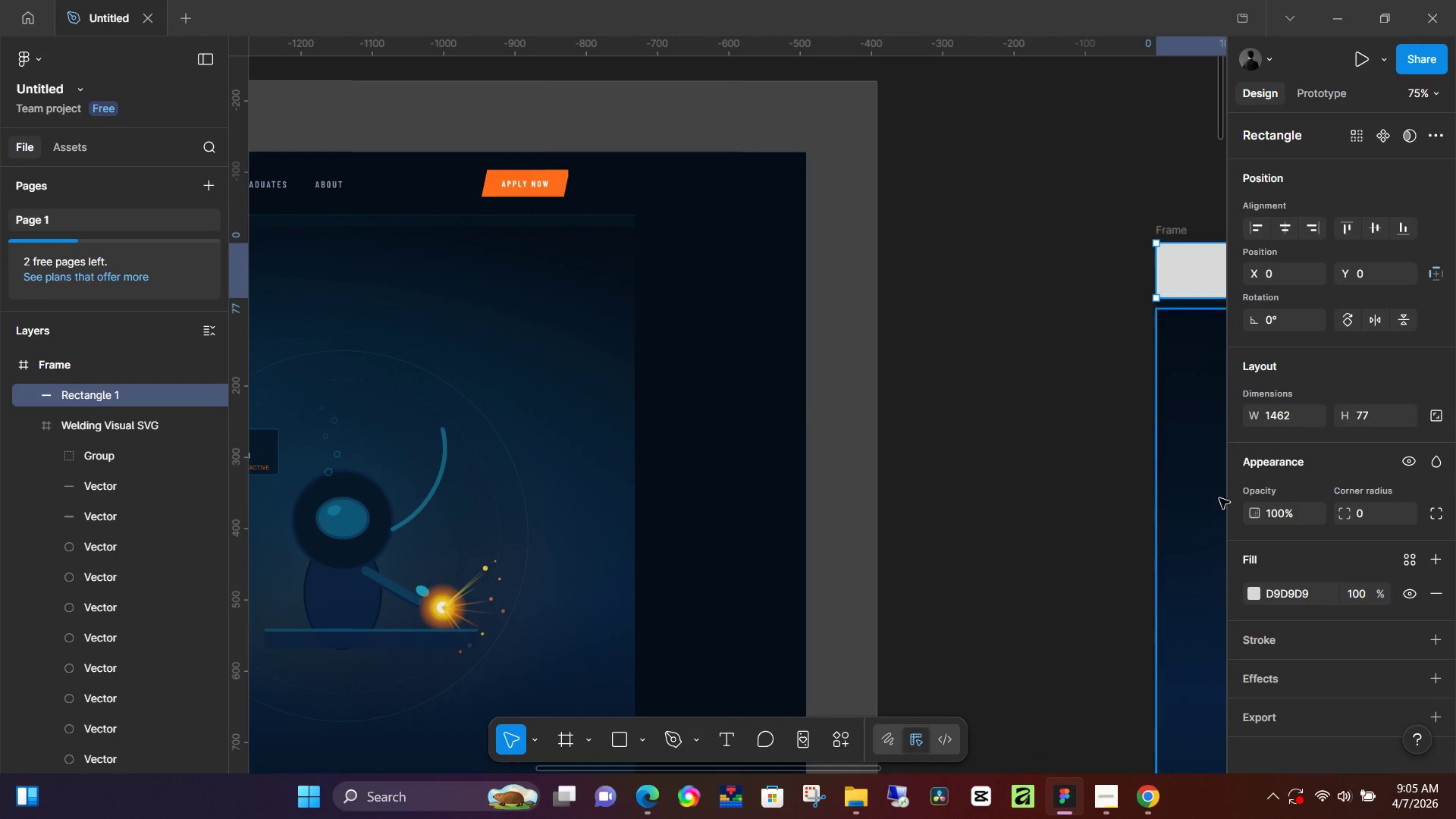 
left_click_drag(start_coordinate=[689, 112], to_coordinate=[1216, 155])
 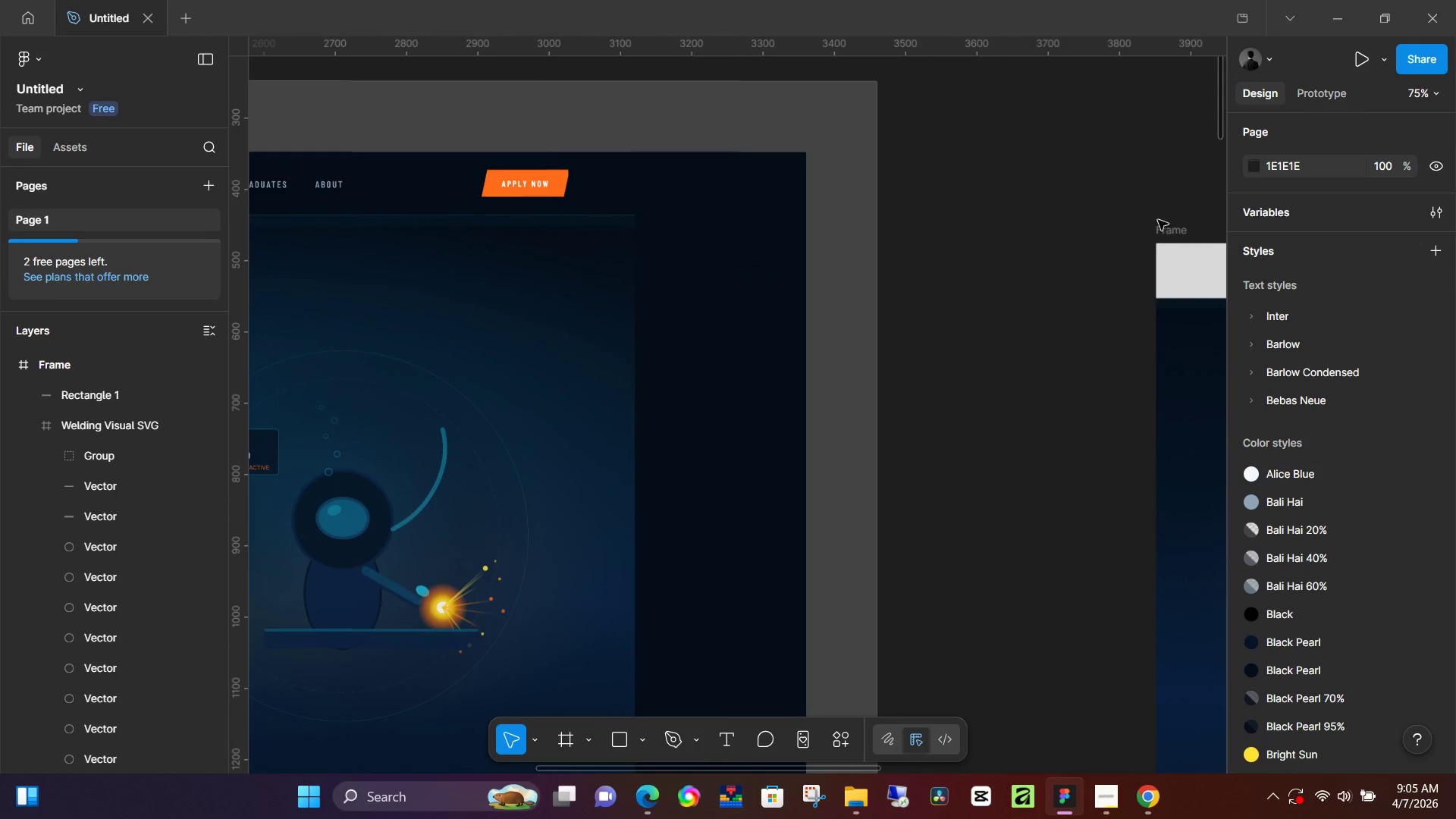 
hold_key(key=Space, duration=8.56)
 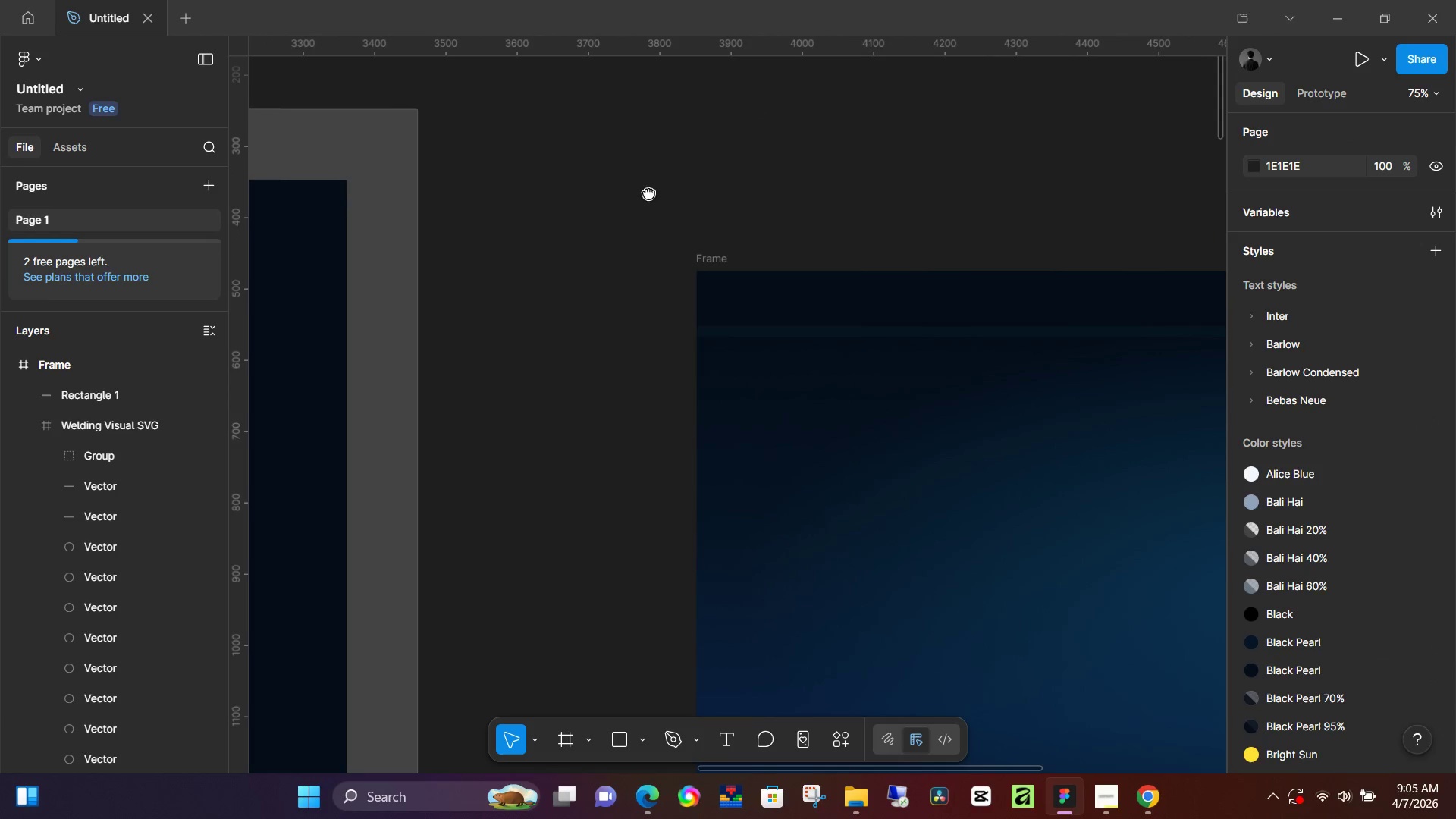 
left_click([1170, 260])
 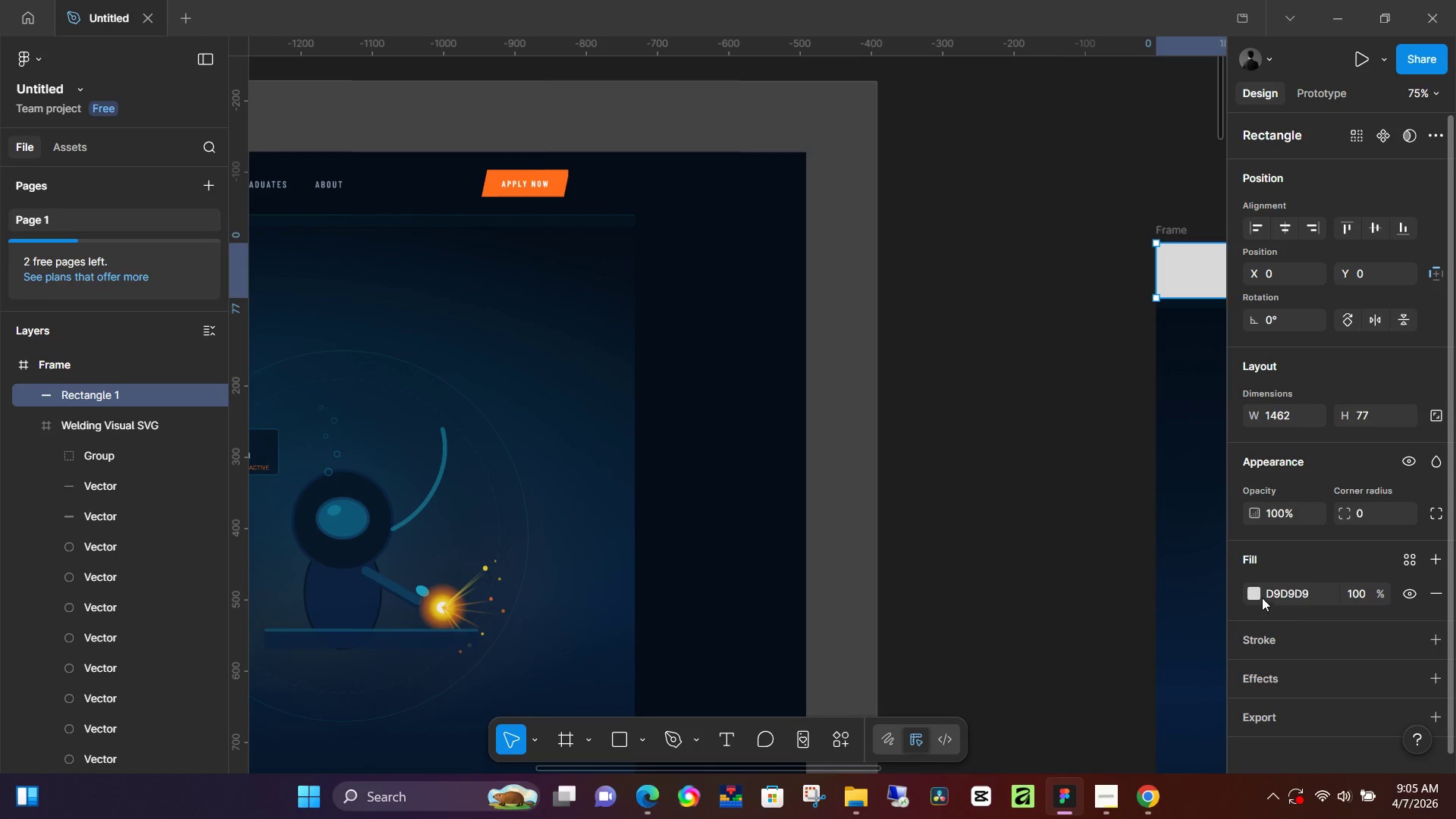 
left_click([1247, 589])
 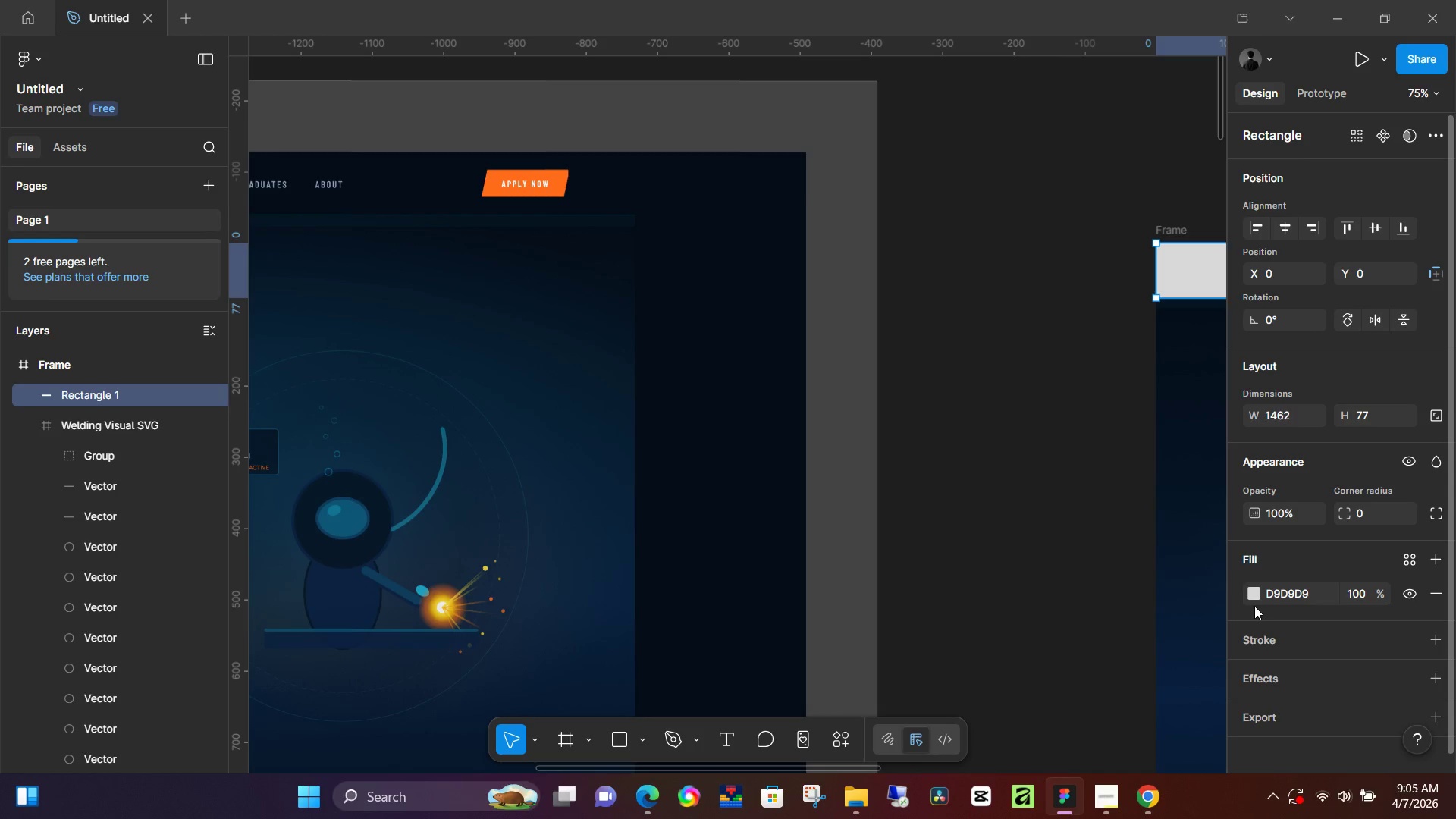 
left_click_drag(start_coordinate=[1254, 603], to_coordinate=[1254, 599])
 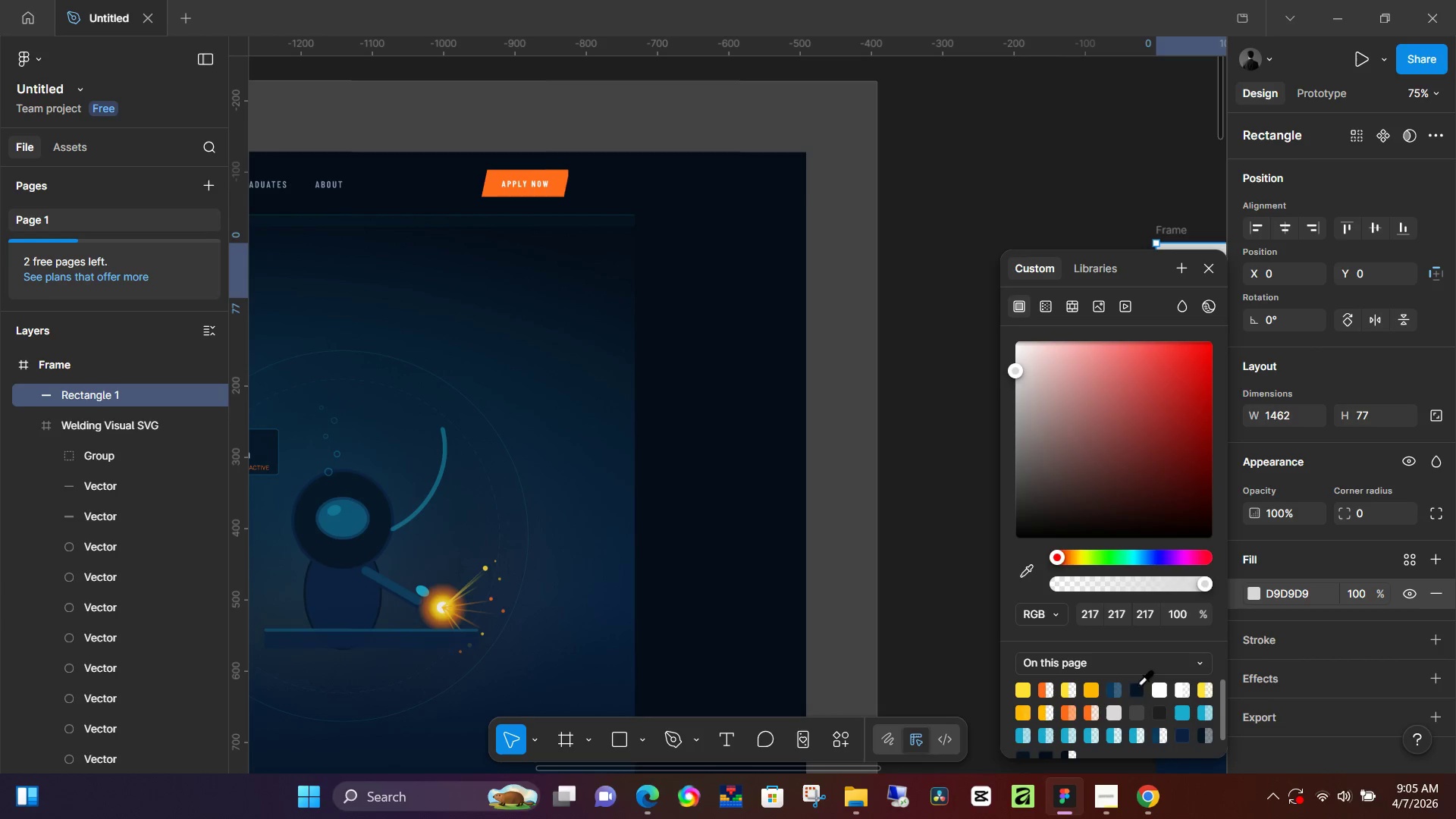 
left_click([1136, 687])
 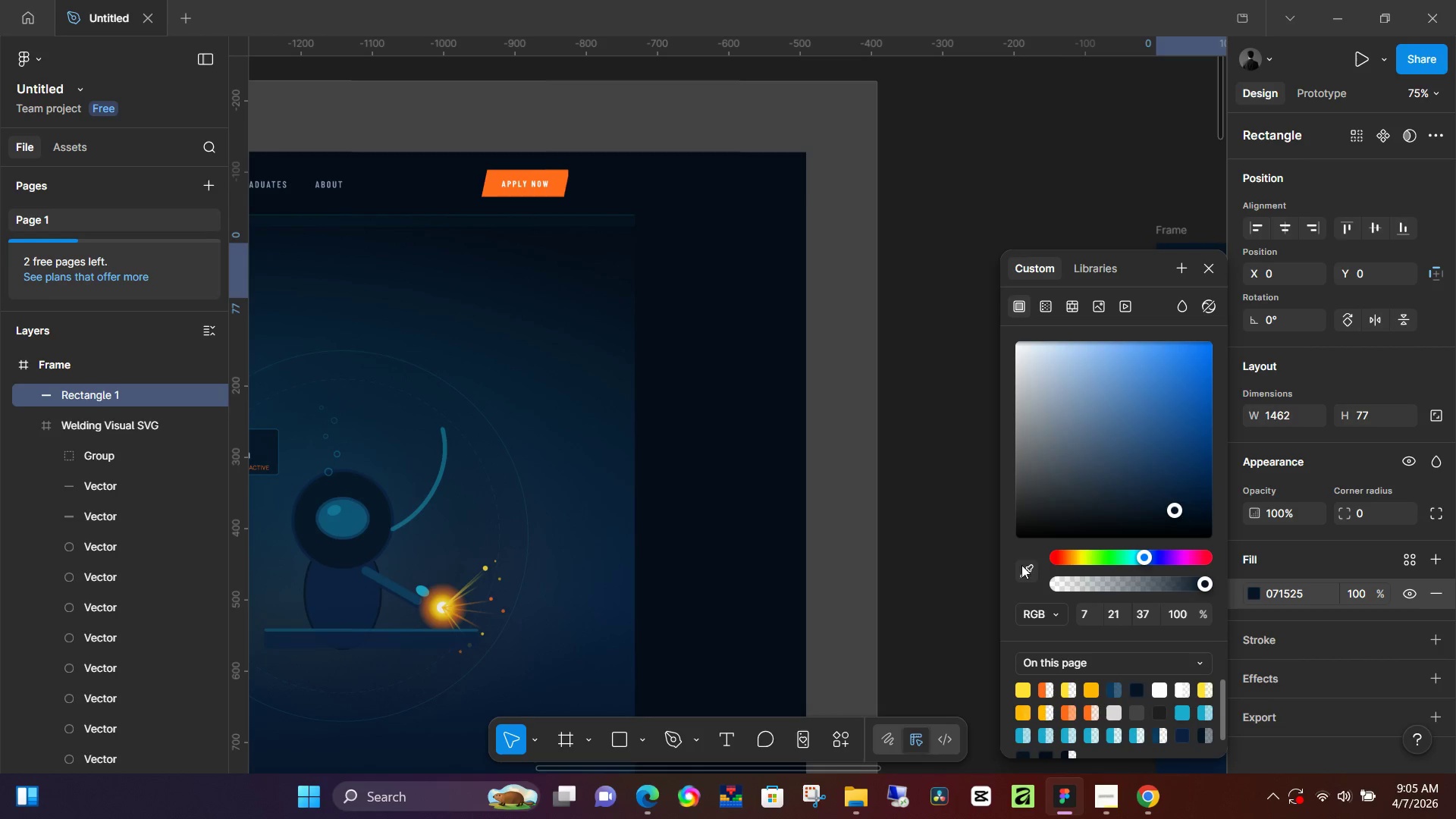 
left_click([1026, 575])
 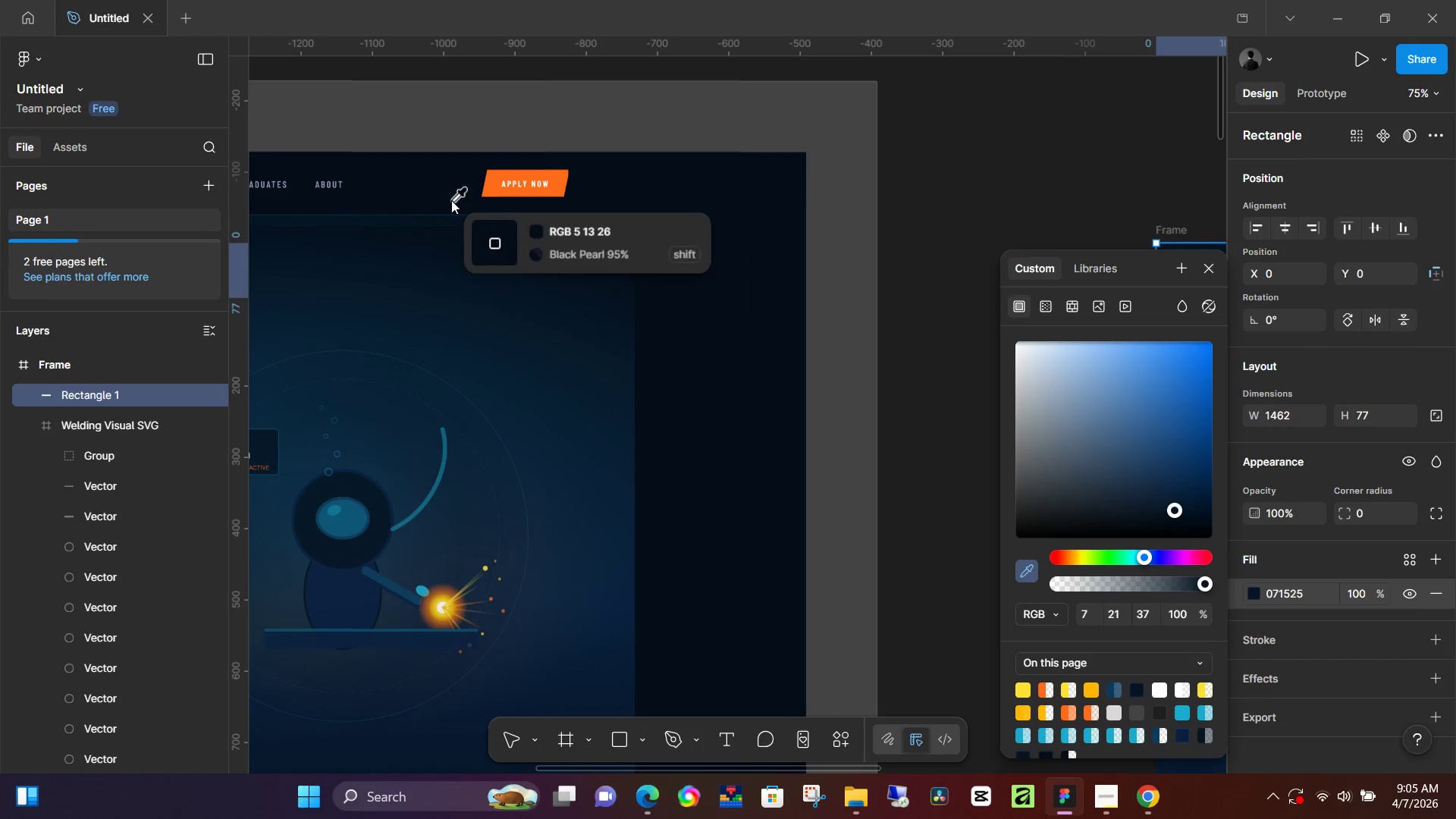 
left_click([424, 190])
 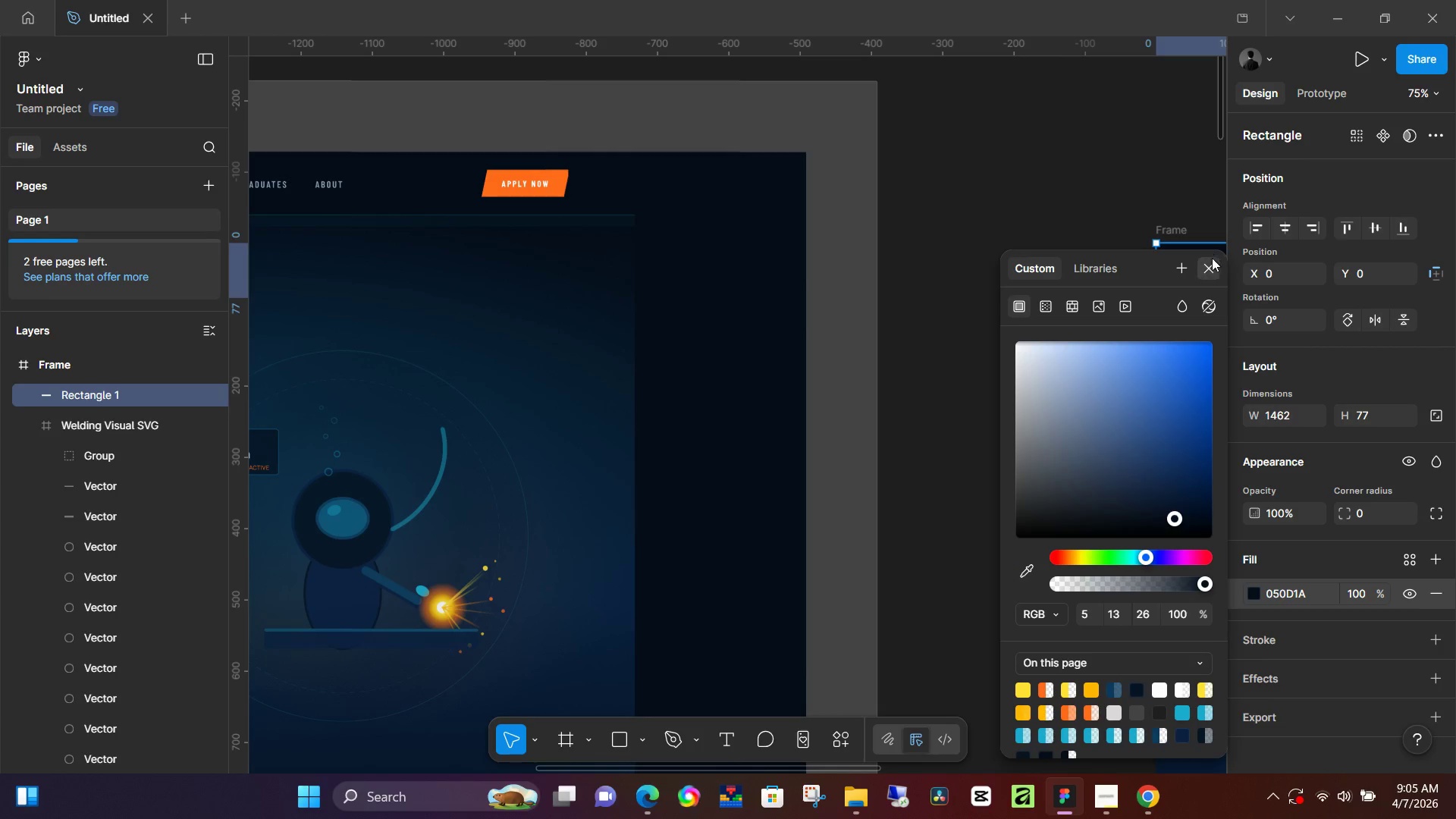 
double_click([1091, 206])
 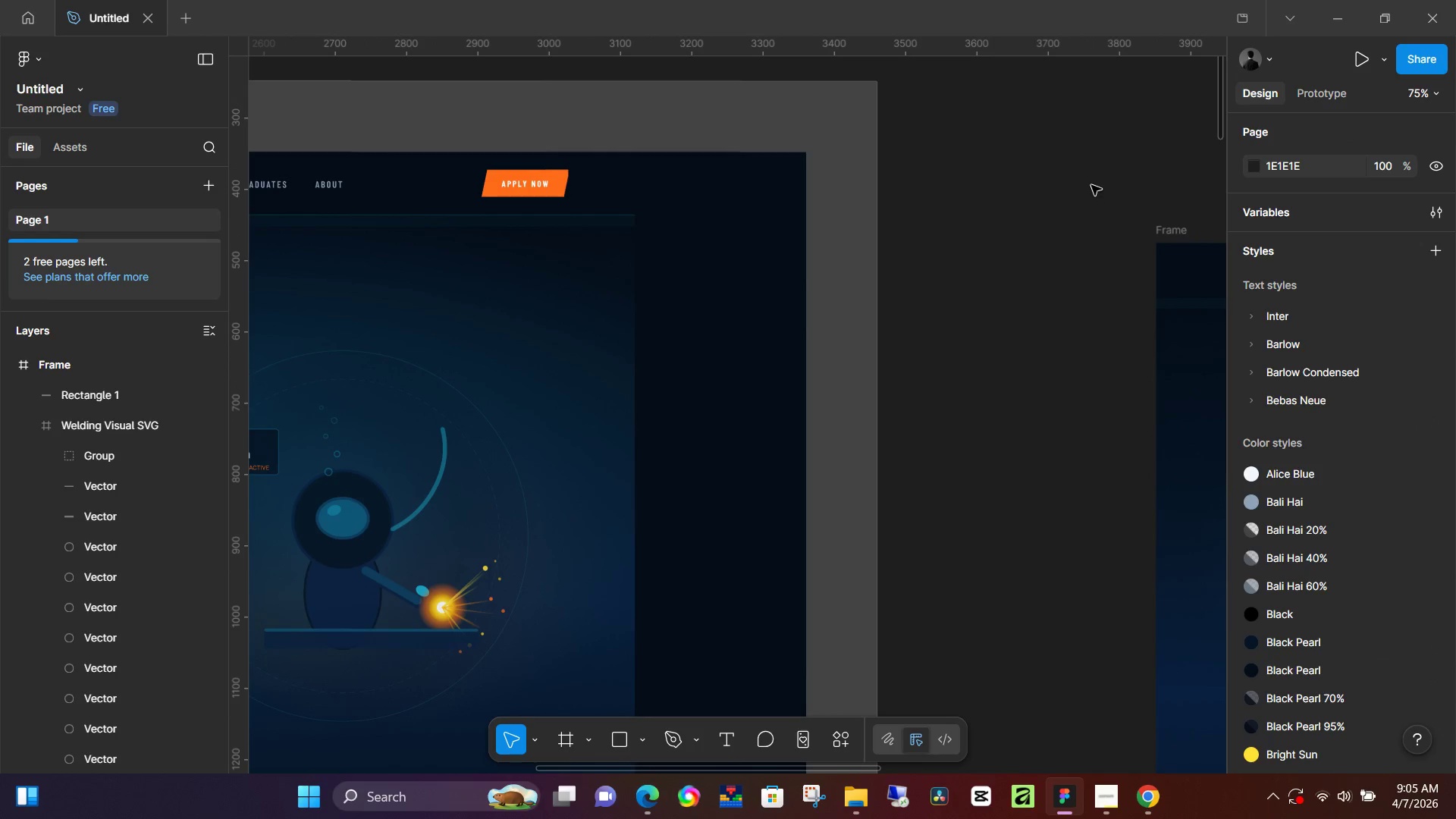 
hold_key(key=Space, duration=0.72)
 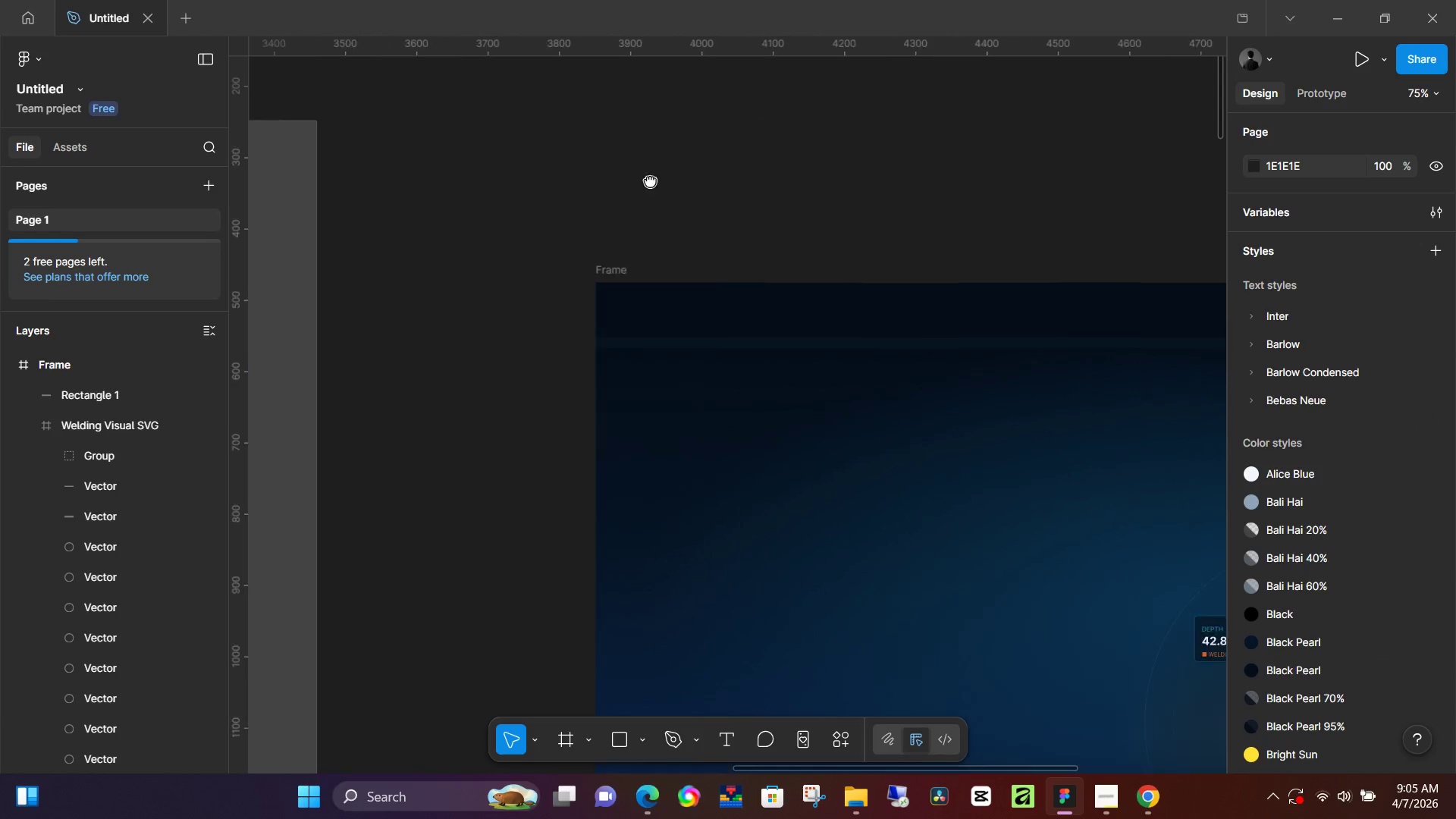 
left_click_drag(start_coordinate=[1108, 164], to_coordinate=[648, 193])
 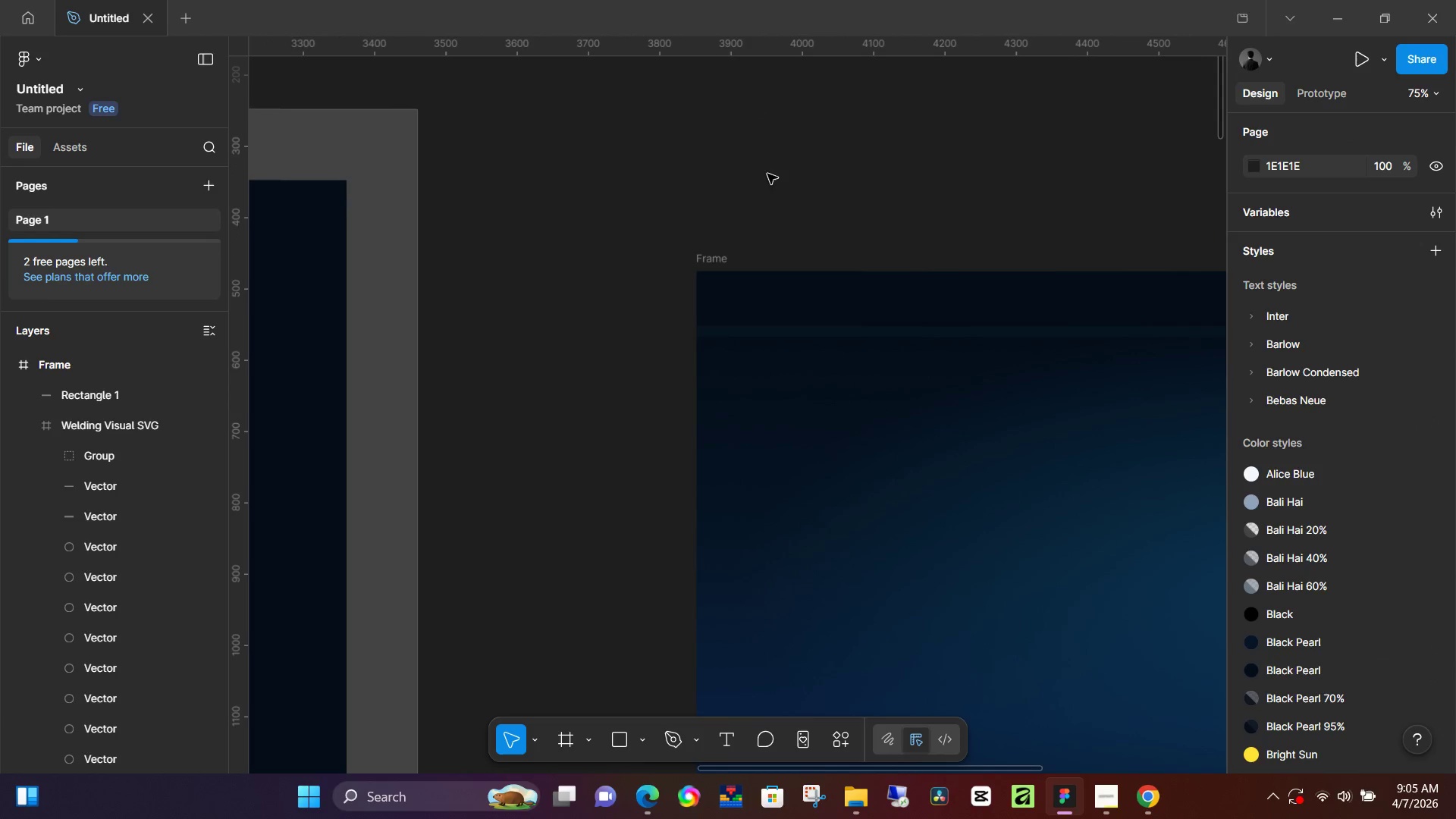 
hold_key(key=Space, duration=0.44)
 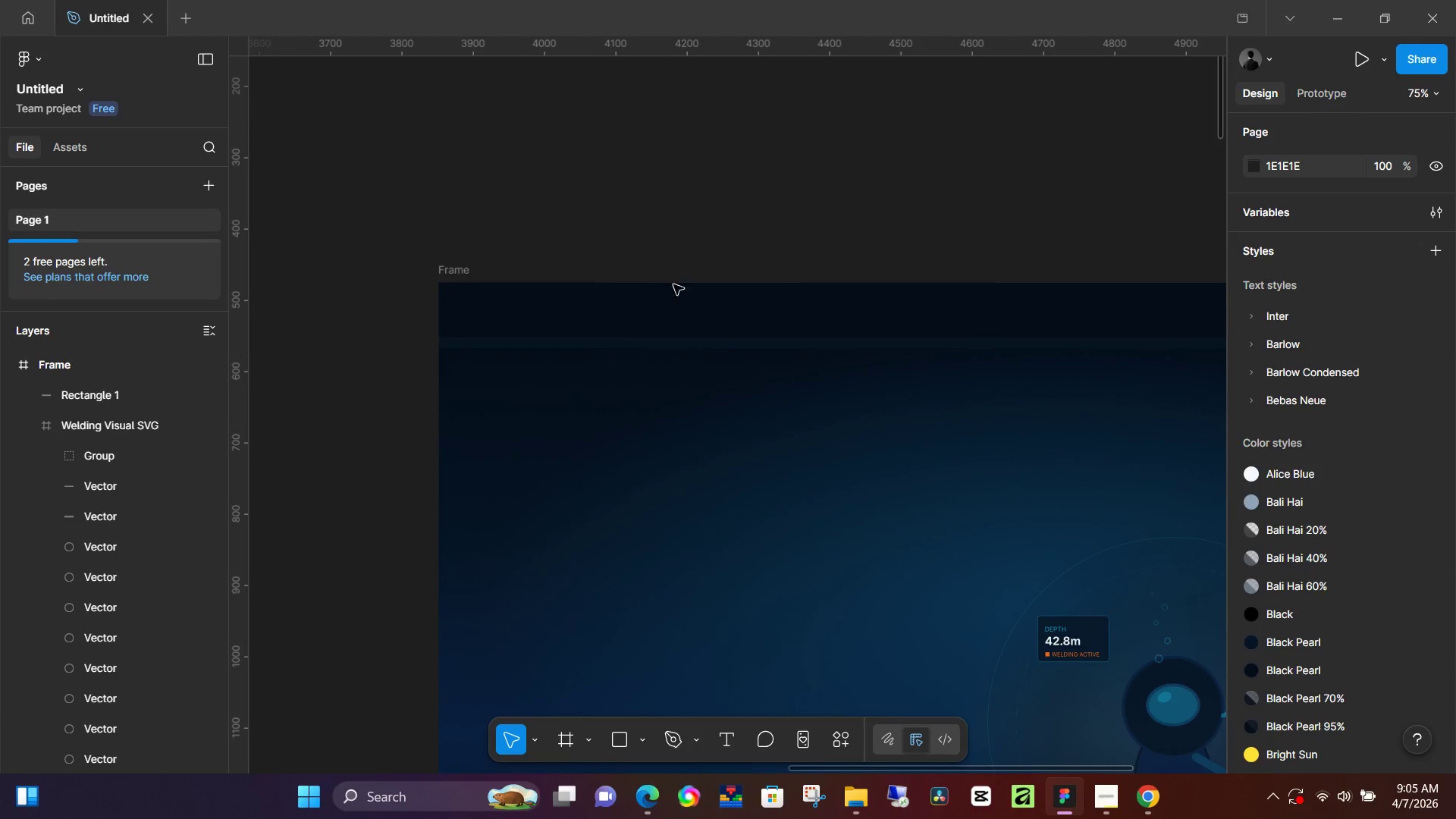 
left_click_drag(start_coordinate=[842, 168], to_coordinate=[584, 180])
 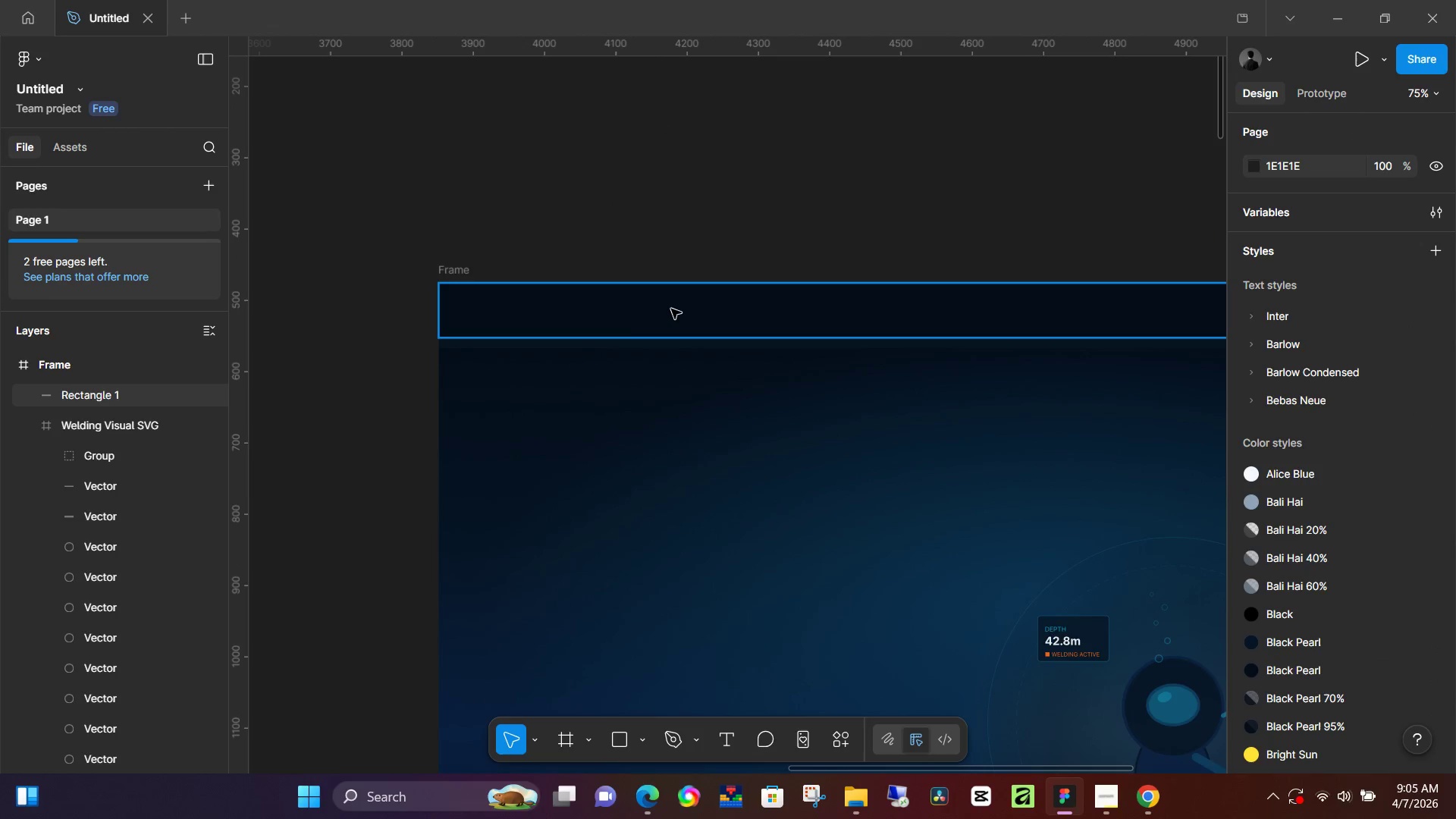 
left_click([670, 309])
 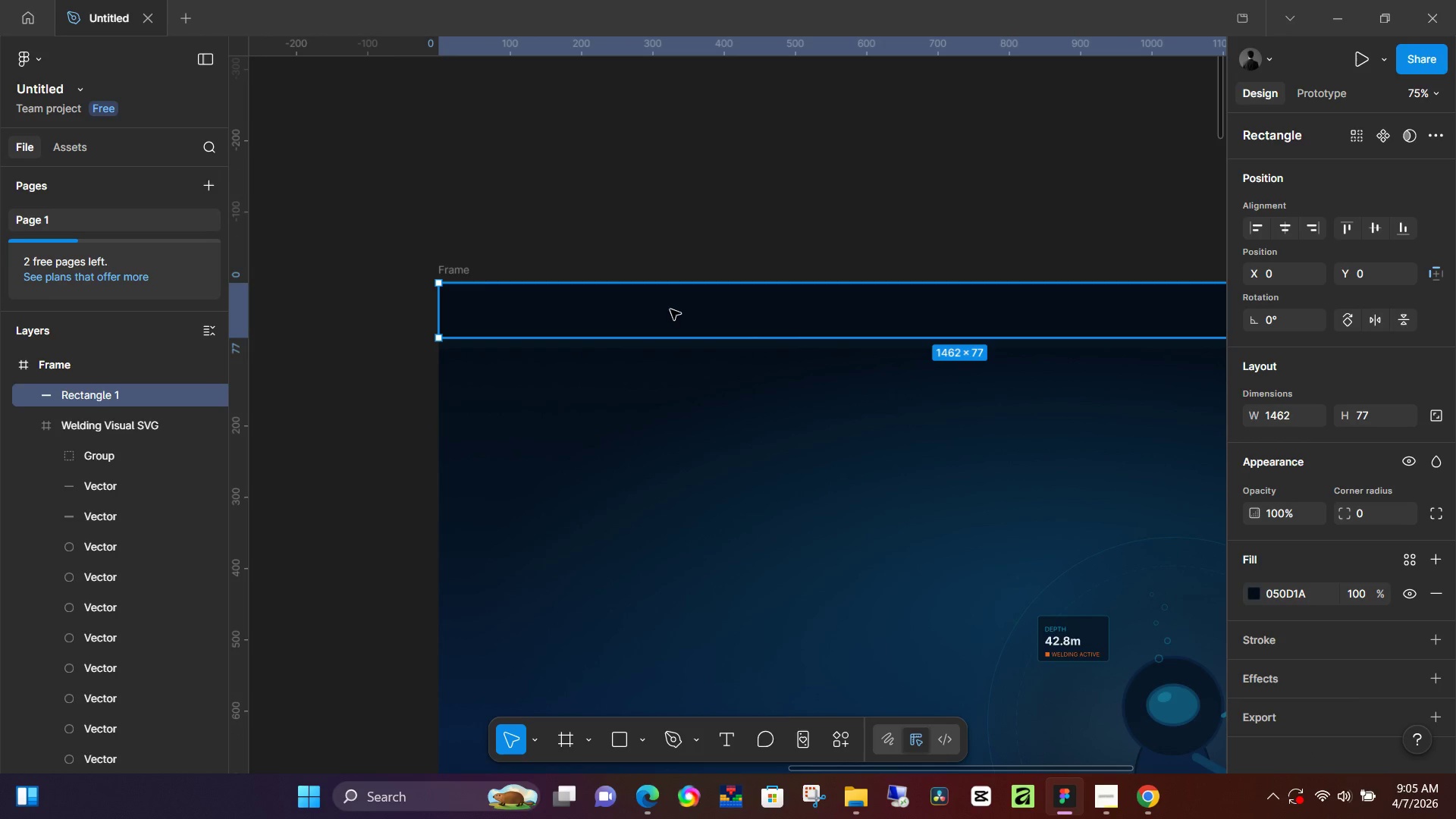 
left_click([799, 234])
 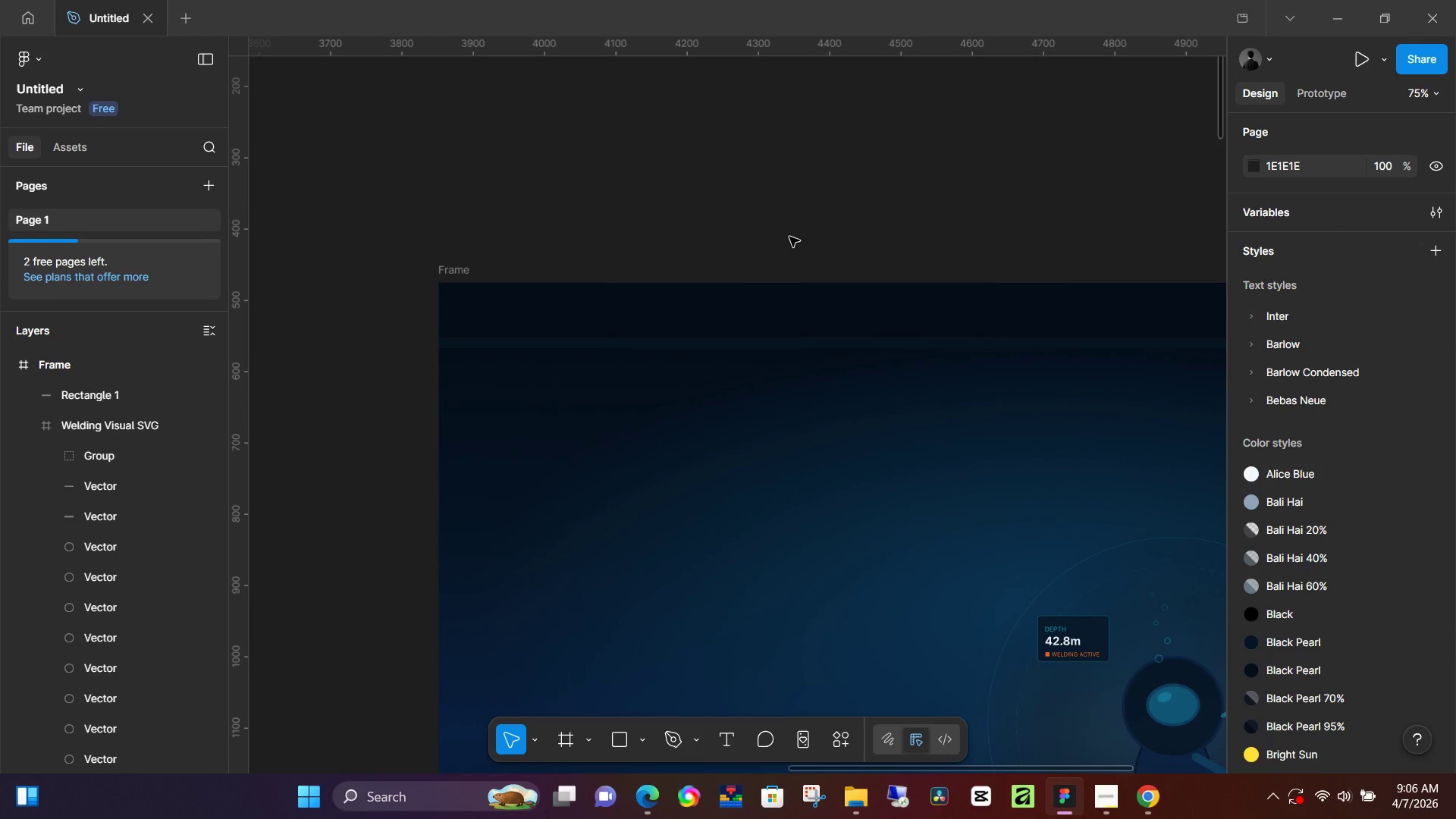 
key(L)
 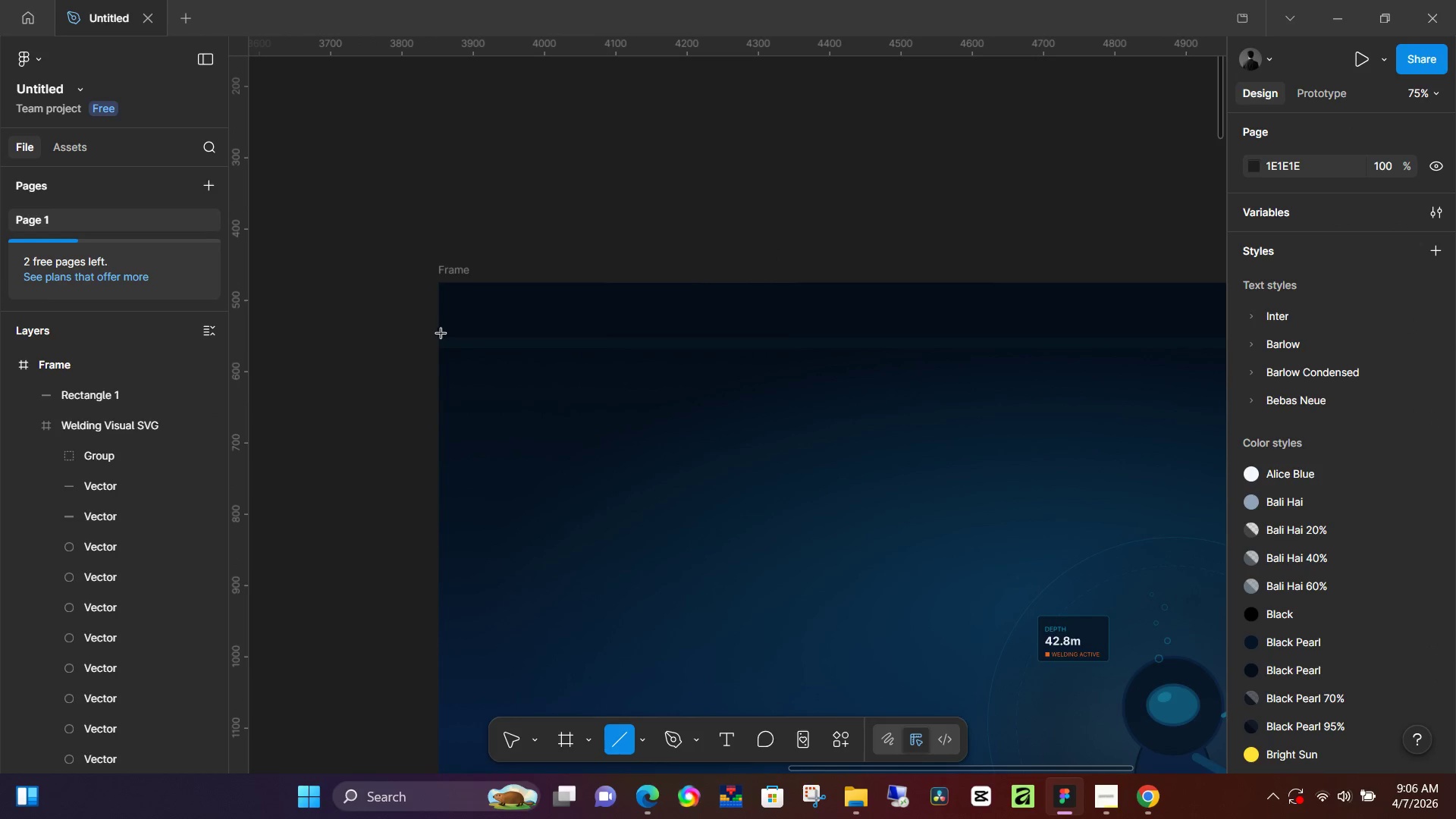 
hold_key(key=ShiftLeft, duration=1.52)
left_click_drag(start_coordinate=[439, 334], to_coordinate=[1073, 344])
 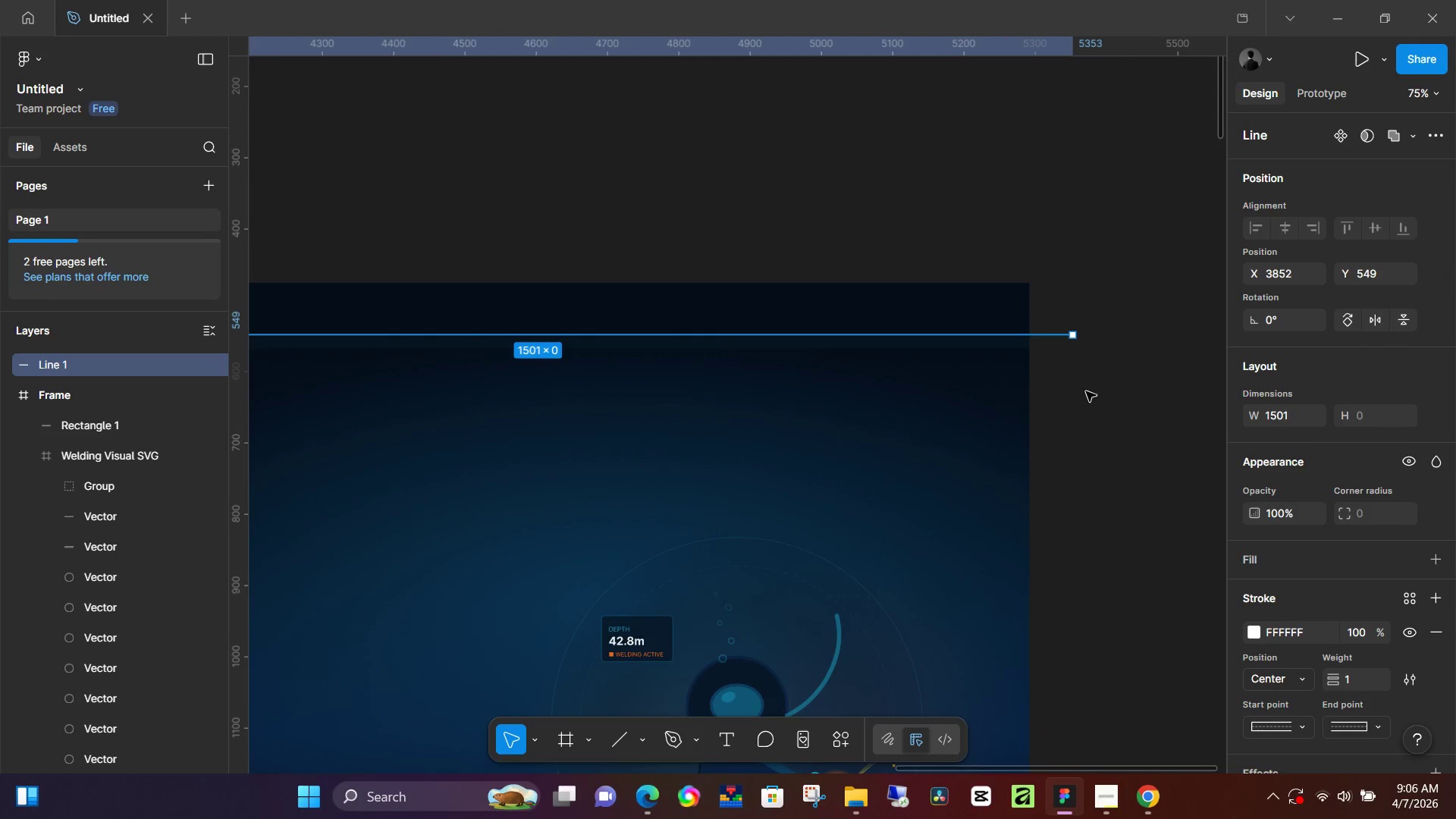 
hold_key(key=ShiftLeft, duration=1.5)
 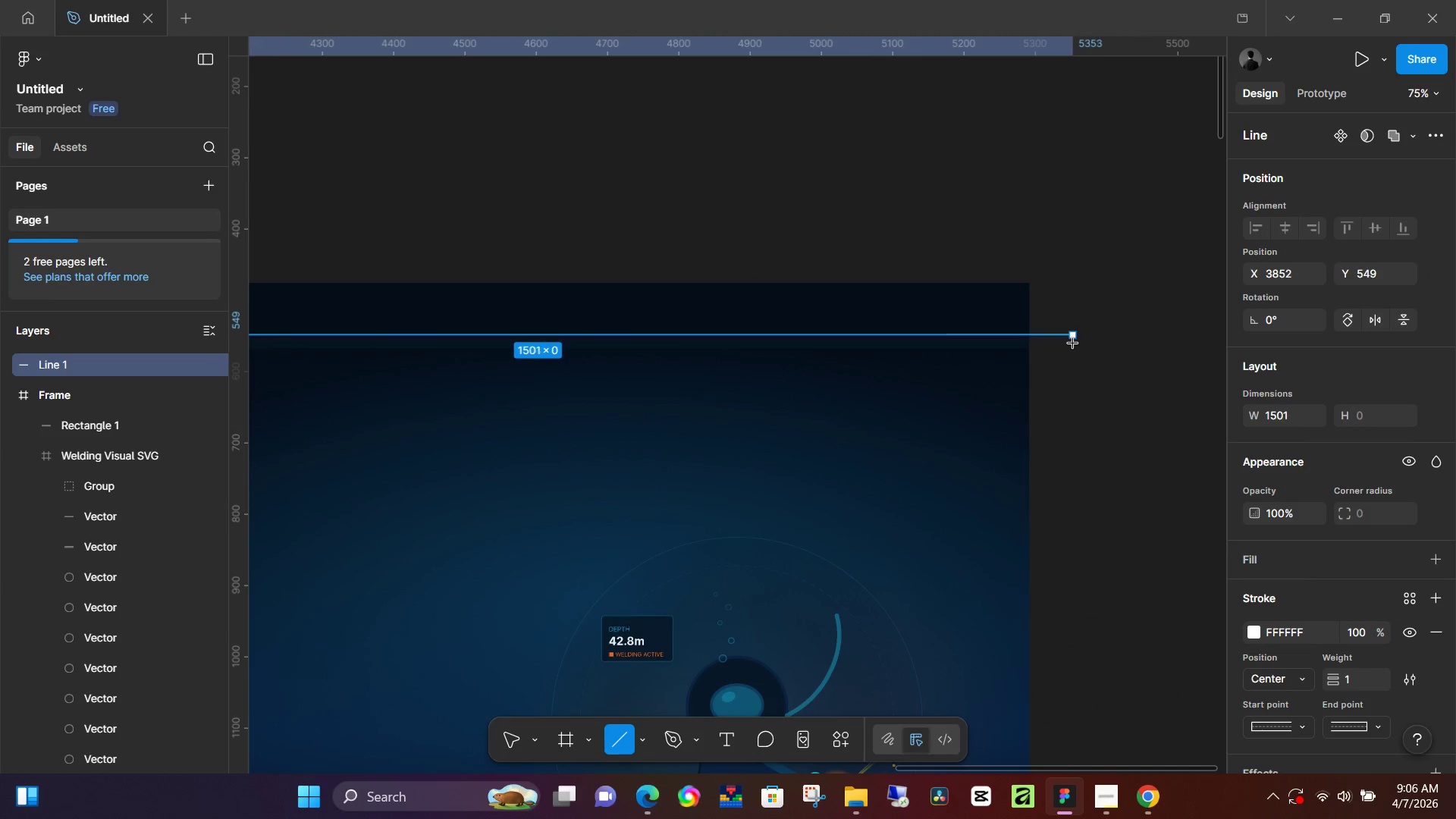 
key(Shift+ShiftLeft)
 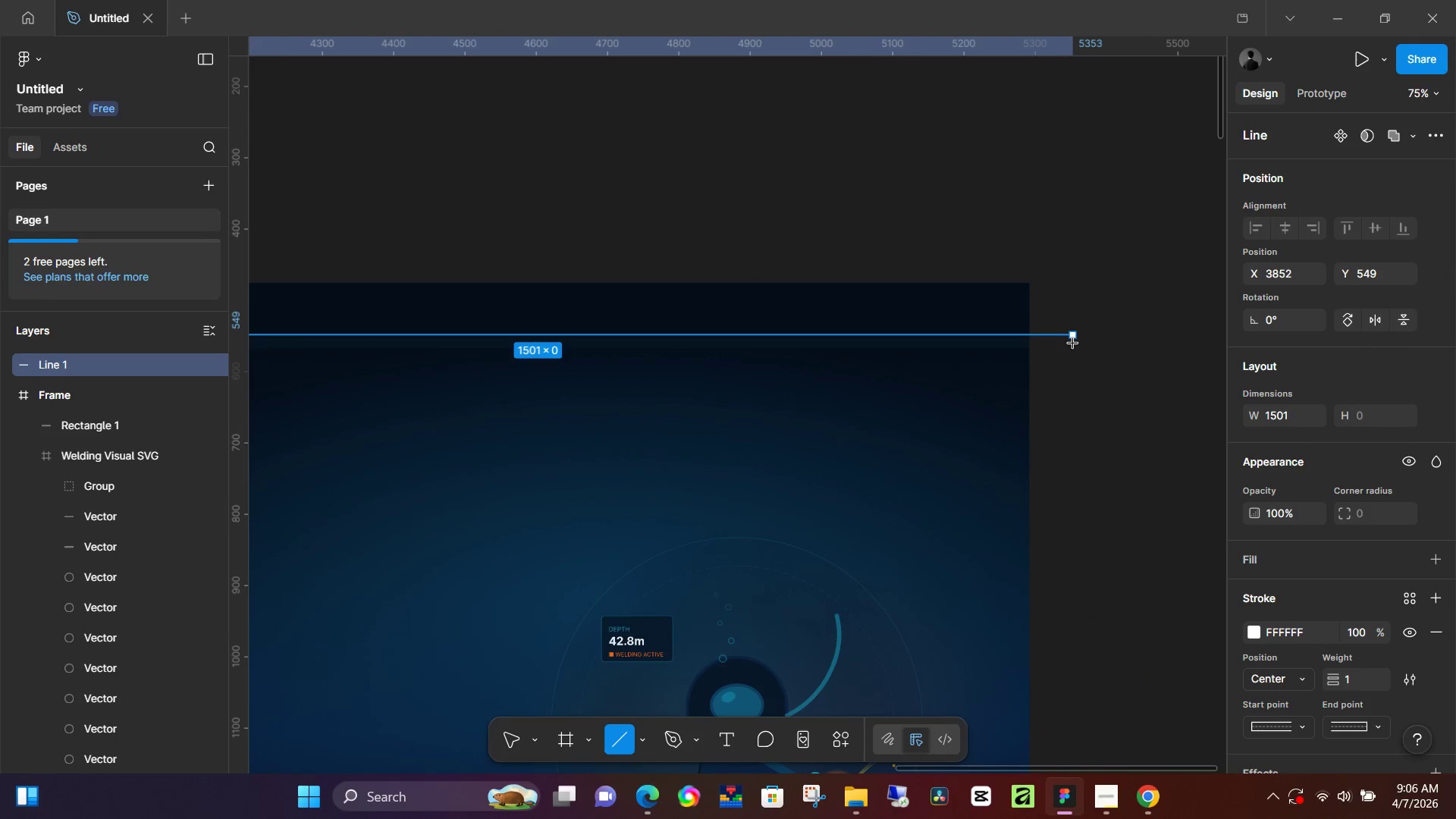 
key(Shift+ShiftLeft)
 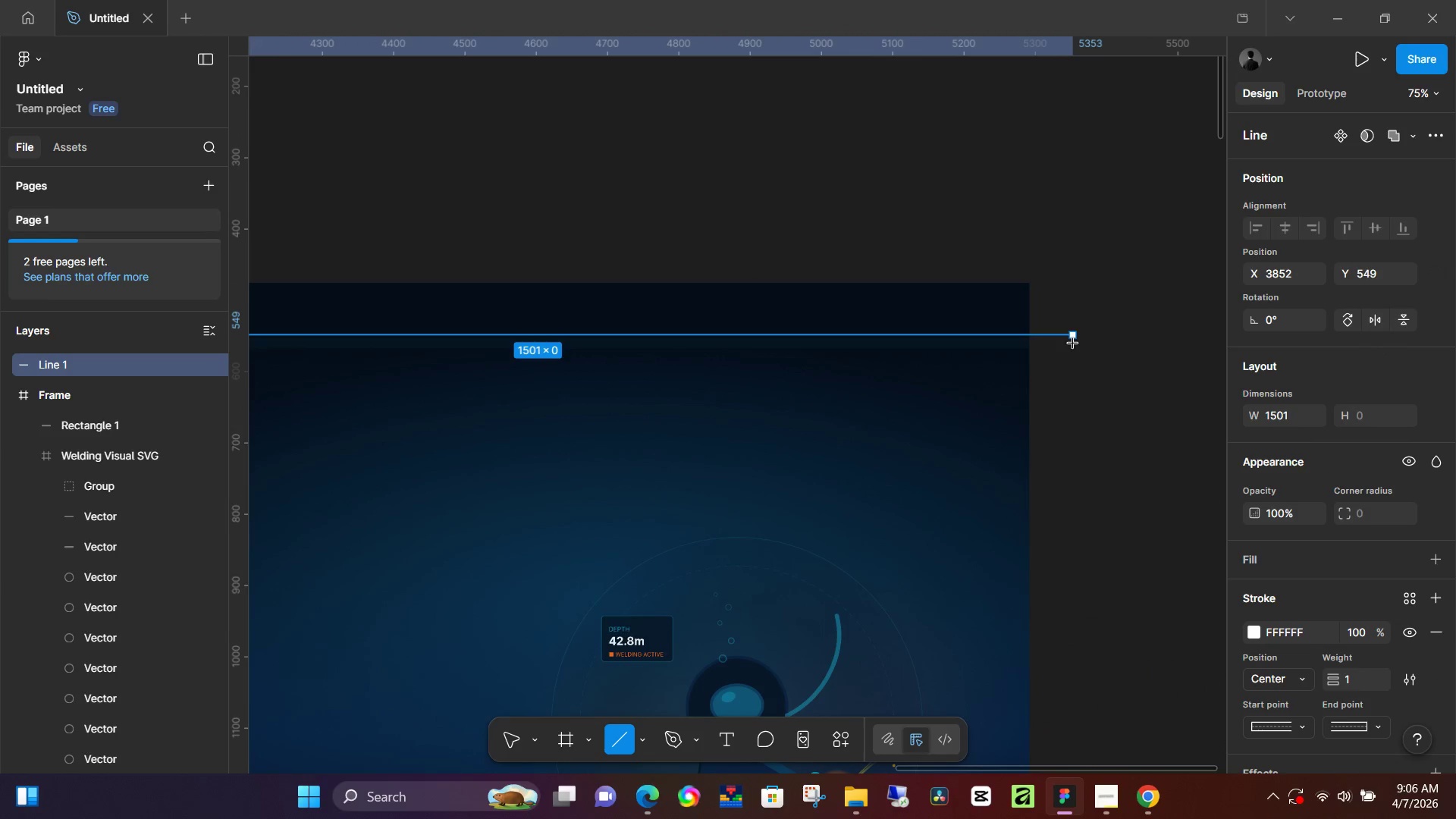 
key(Shift+ShiftLeft)
 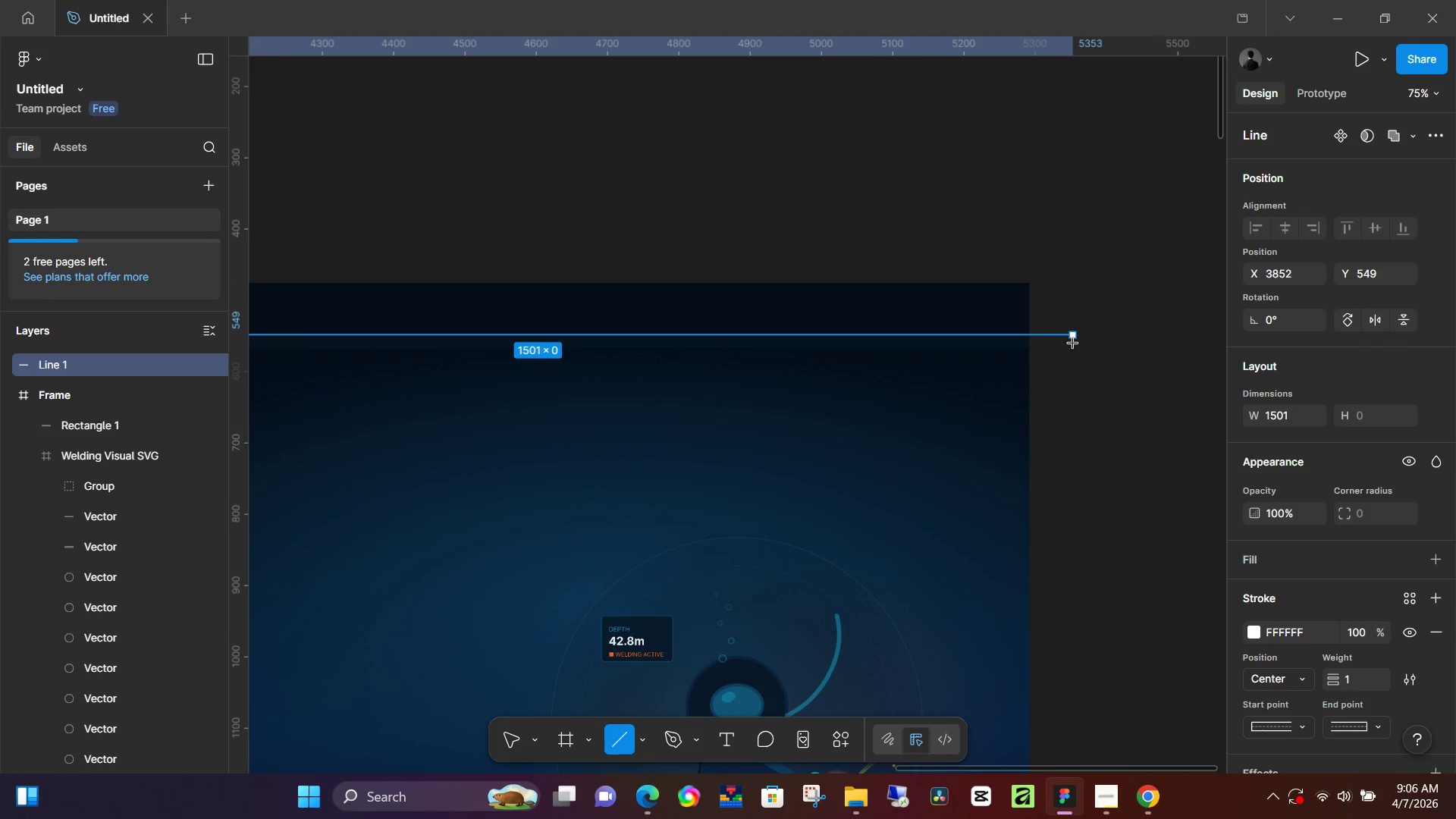 
key(Shift+ShiftLeft)
 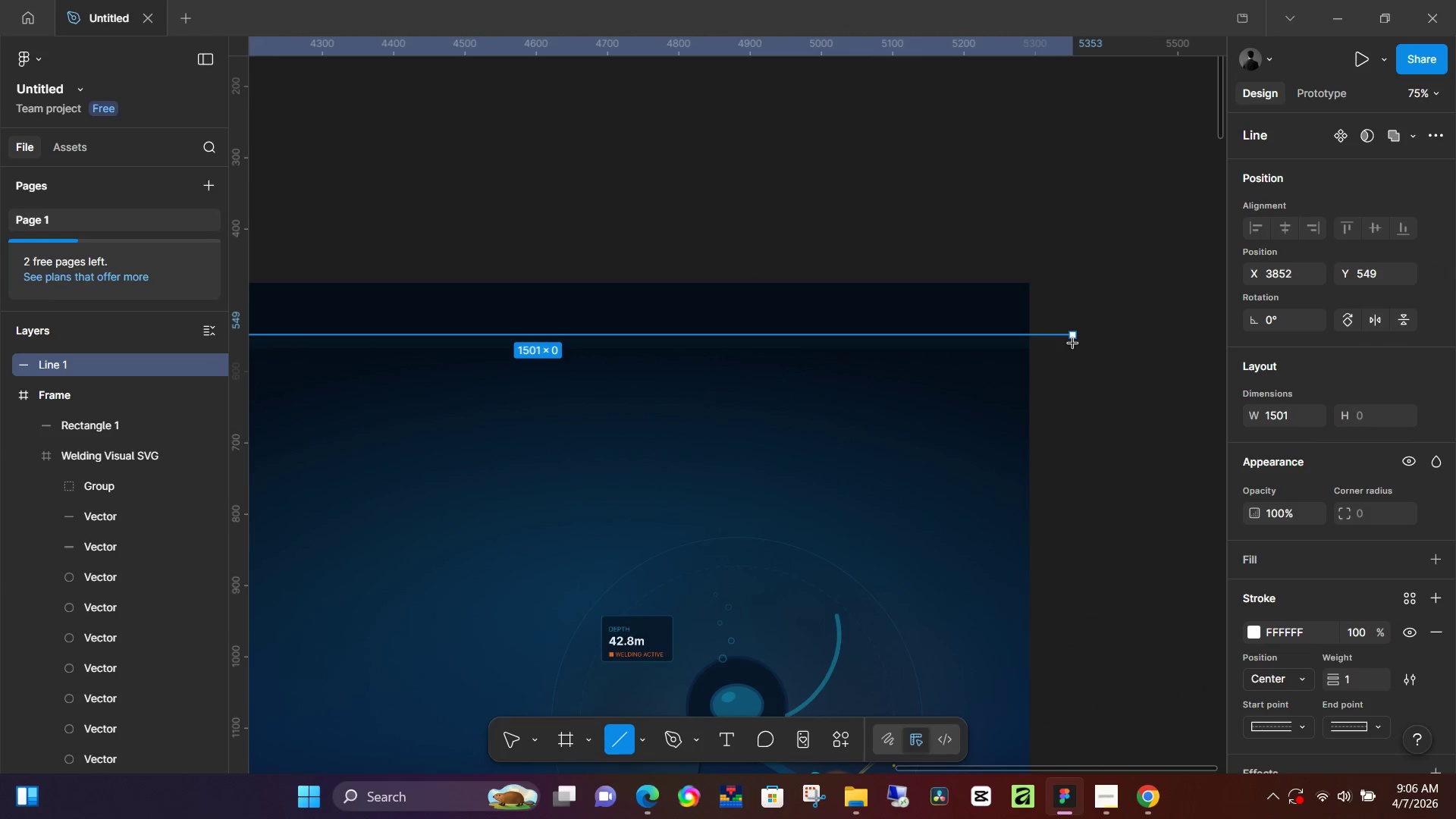 
key(Shift+ShiftLeft)
 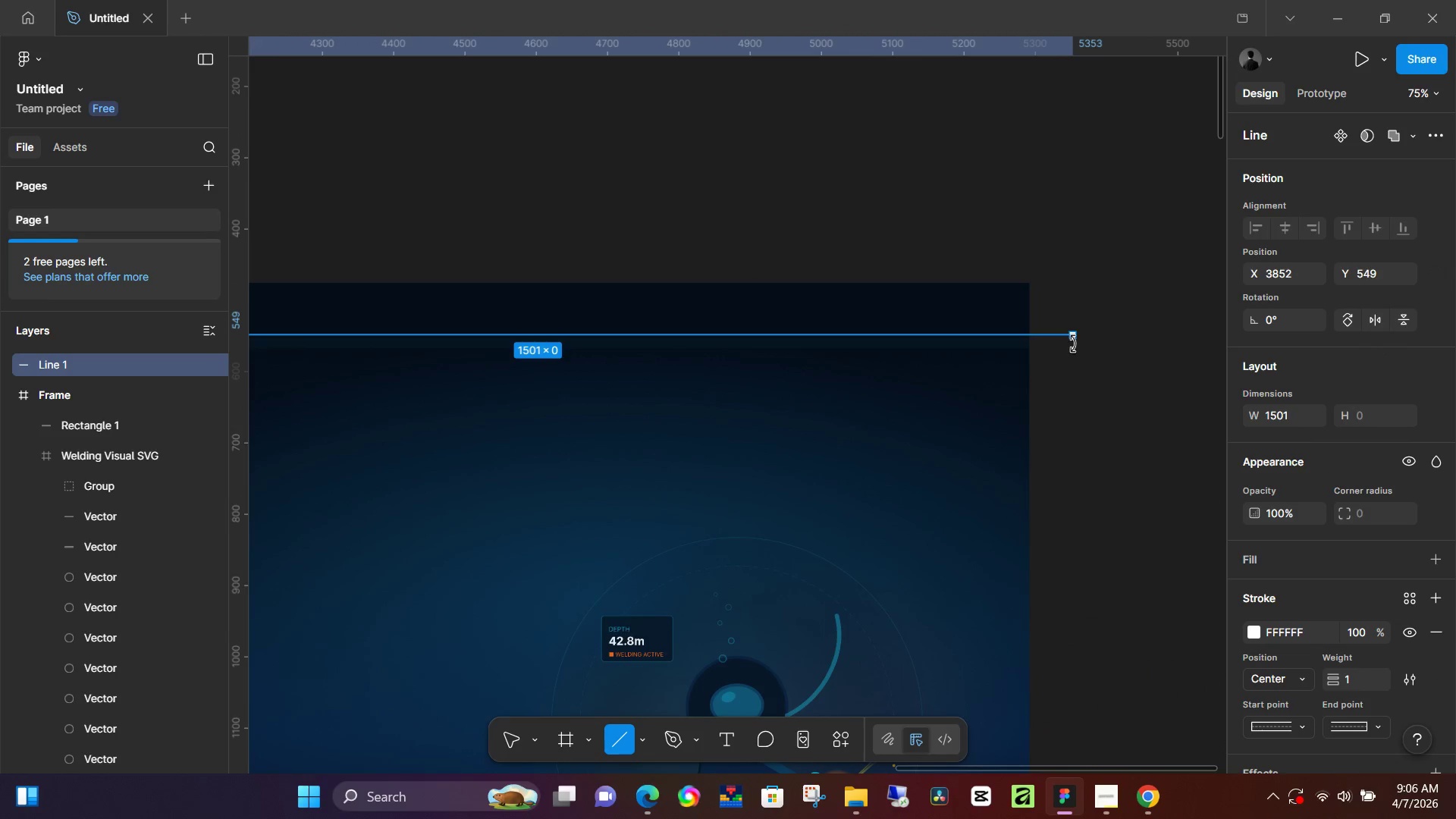 
key(Shift+ShiftLeft)
 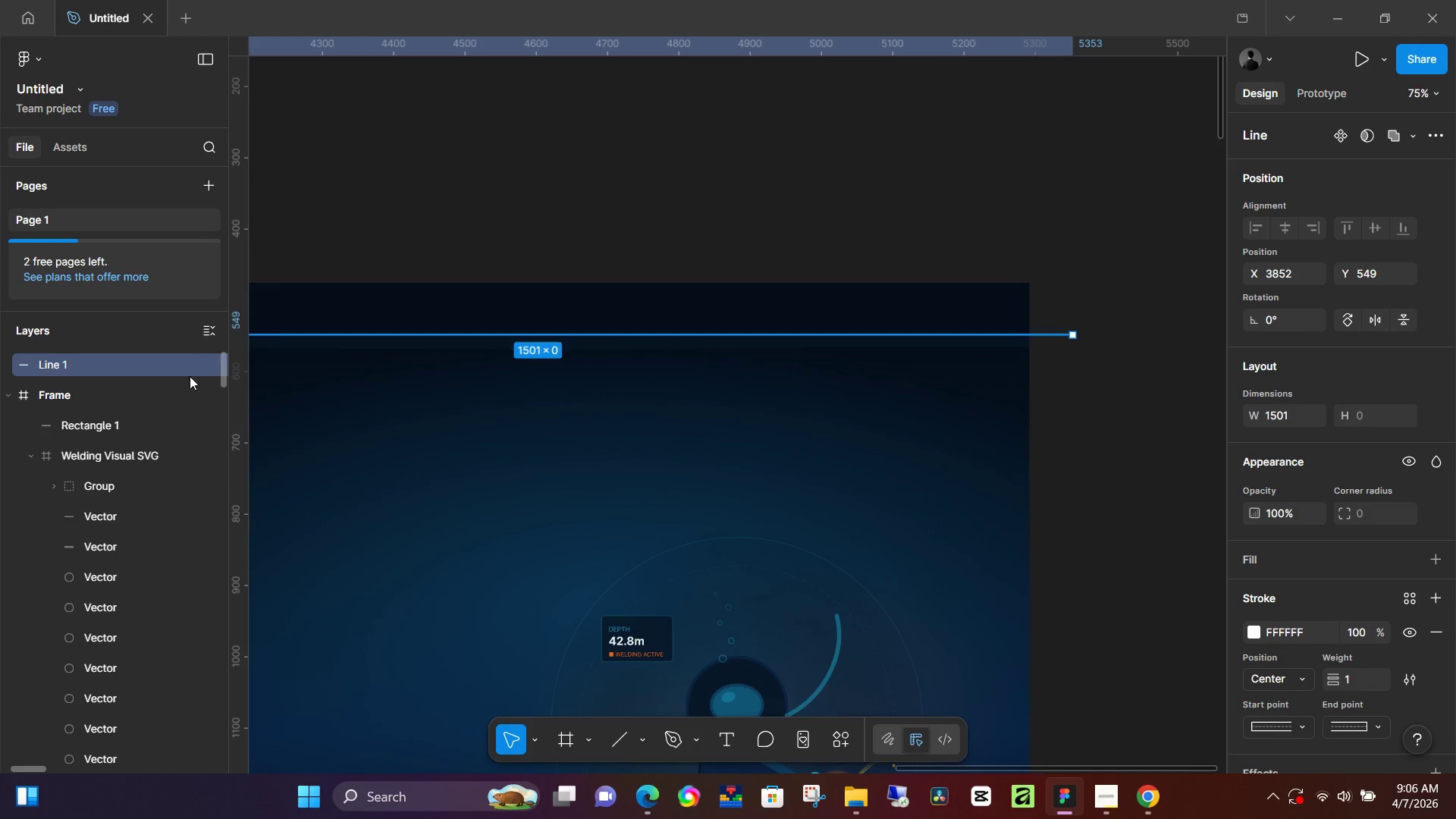 
left_click_drag(start_coordinate=[106, 365], to_coordinate=[100, 410])
 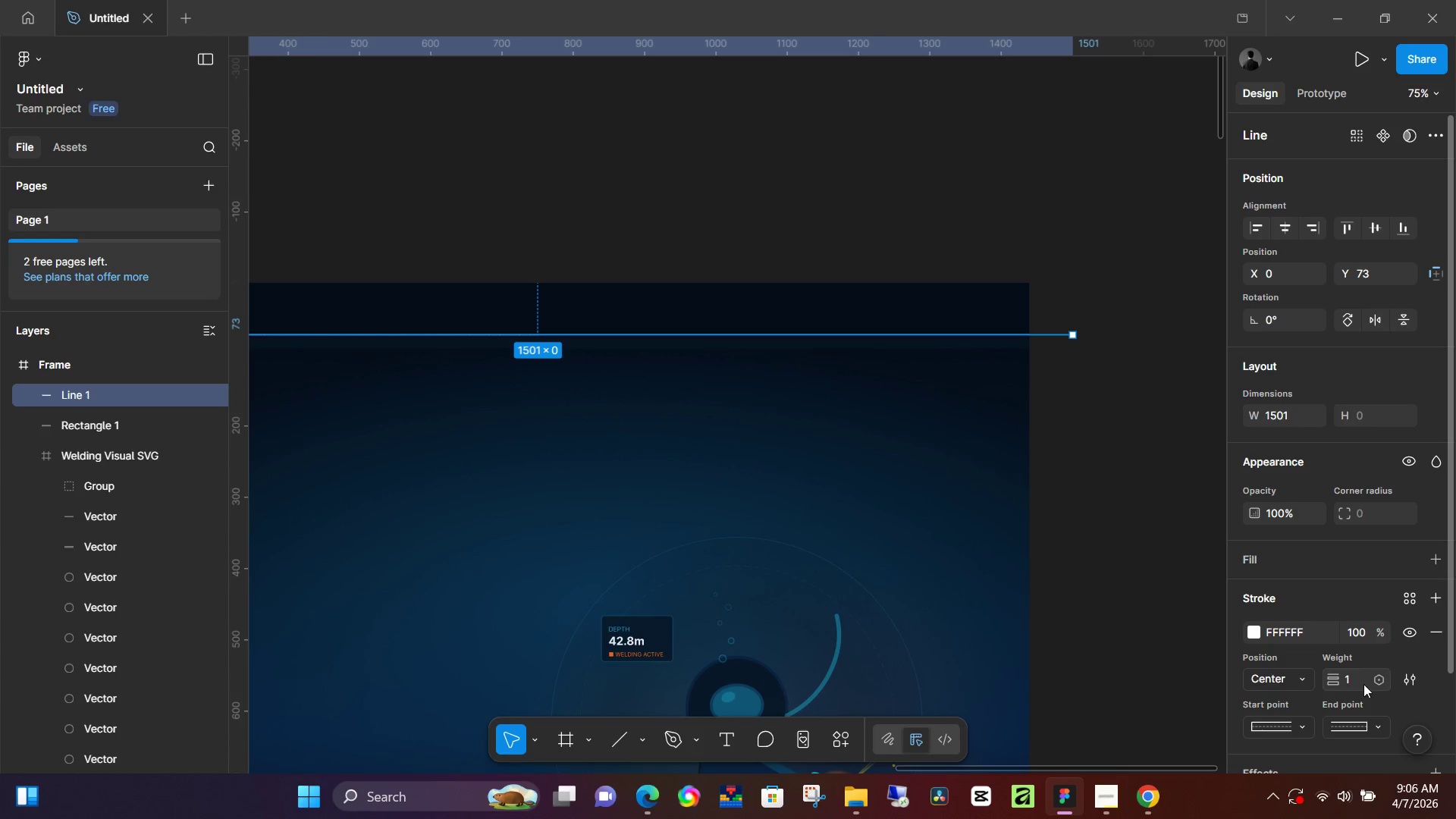 
key(Numpad5)
 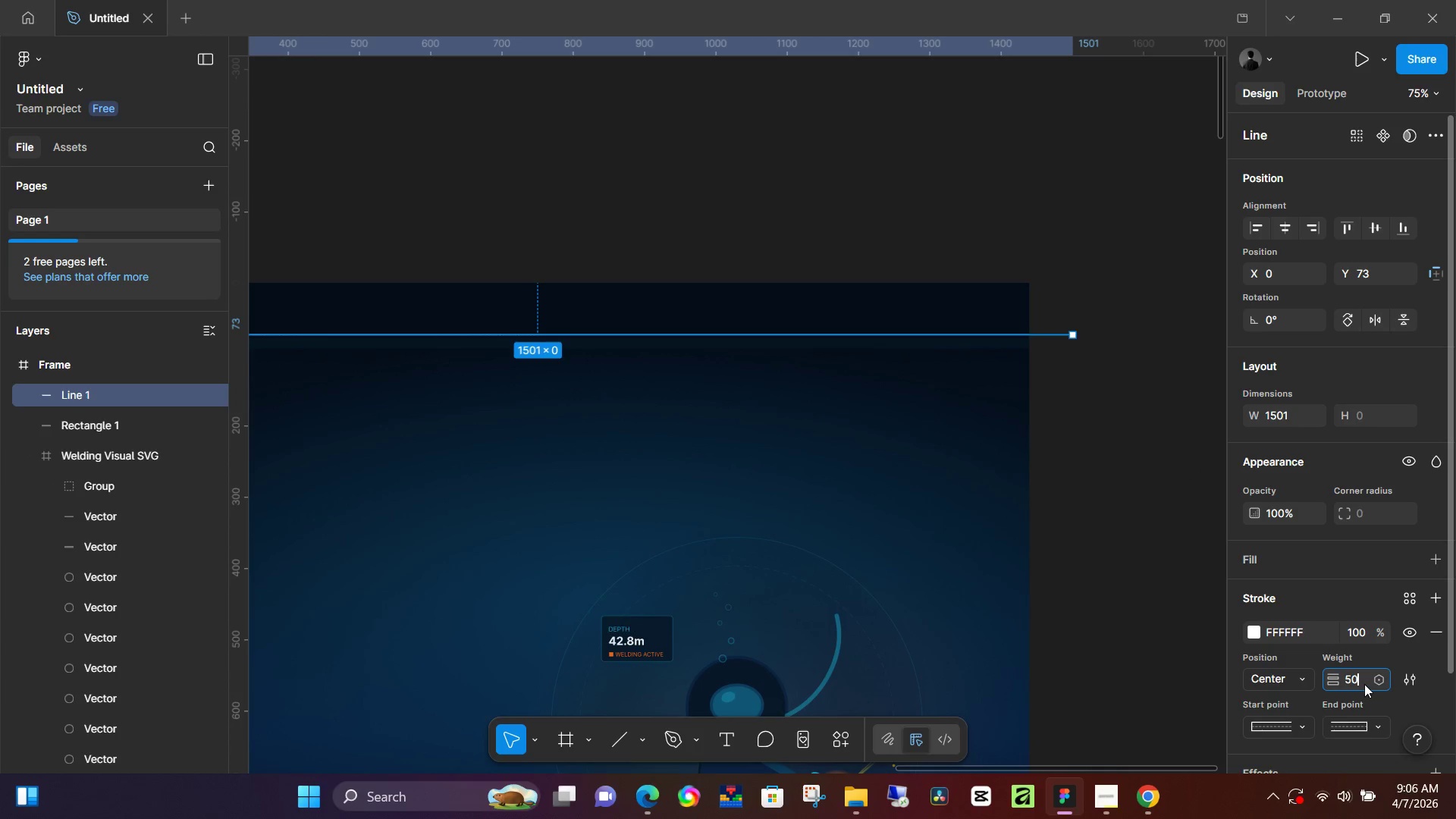 
key(Numpad0)
 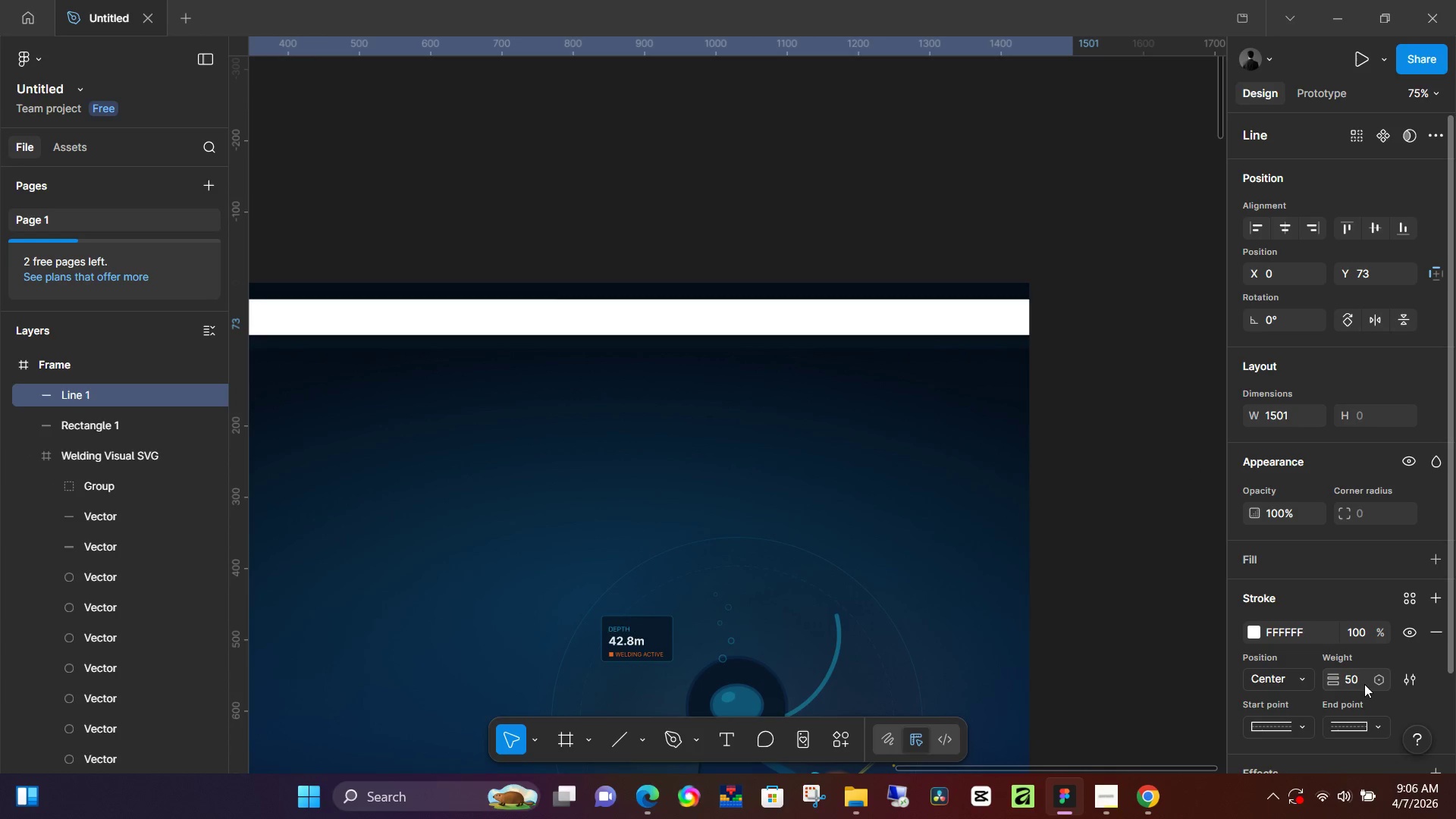 
key(NumpadEnter)
 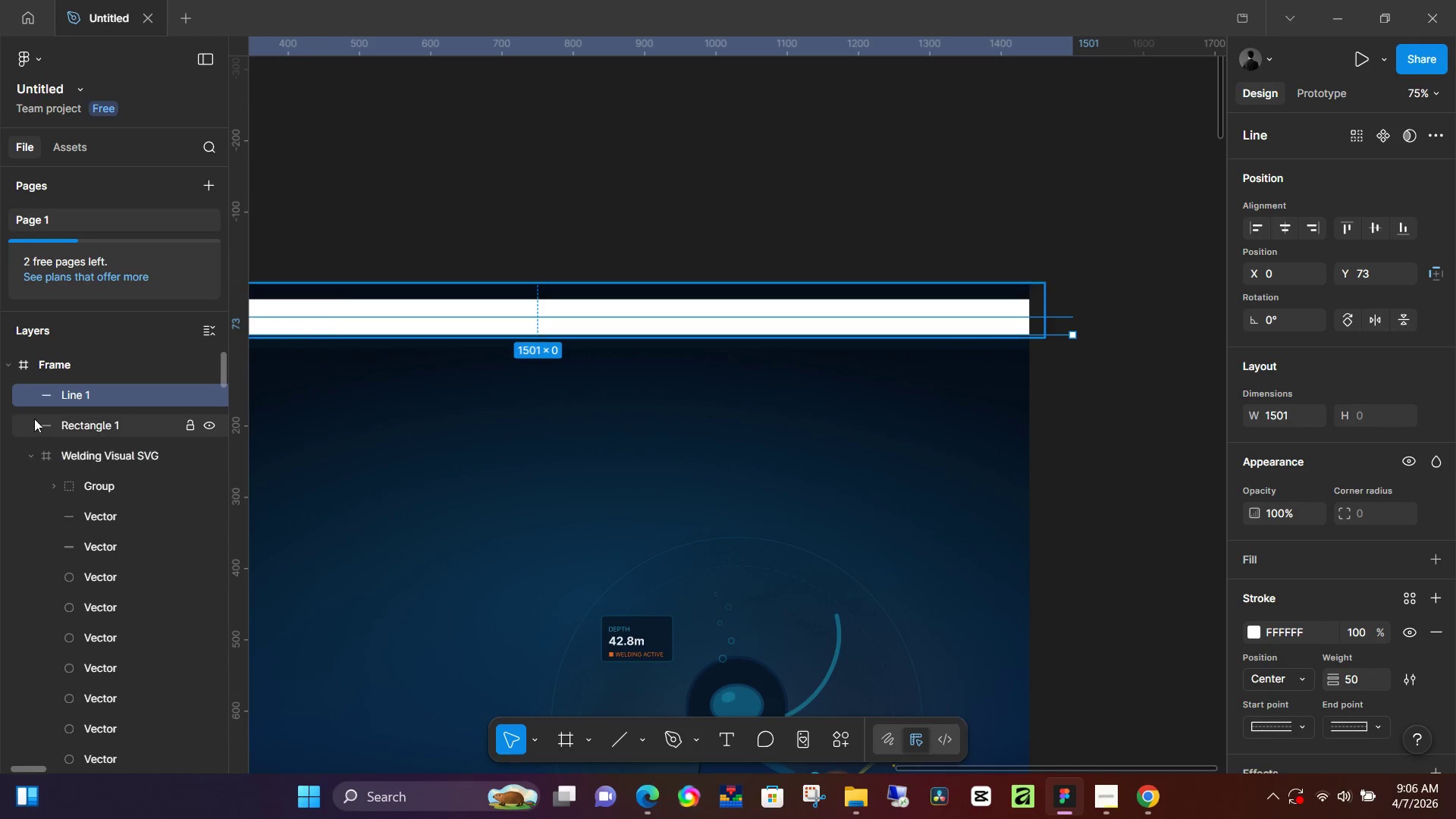 
left_click([64, 425])
 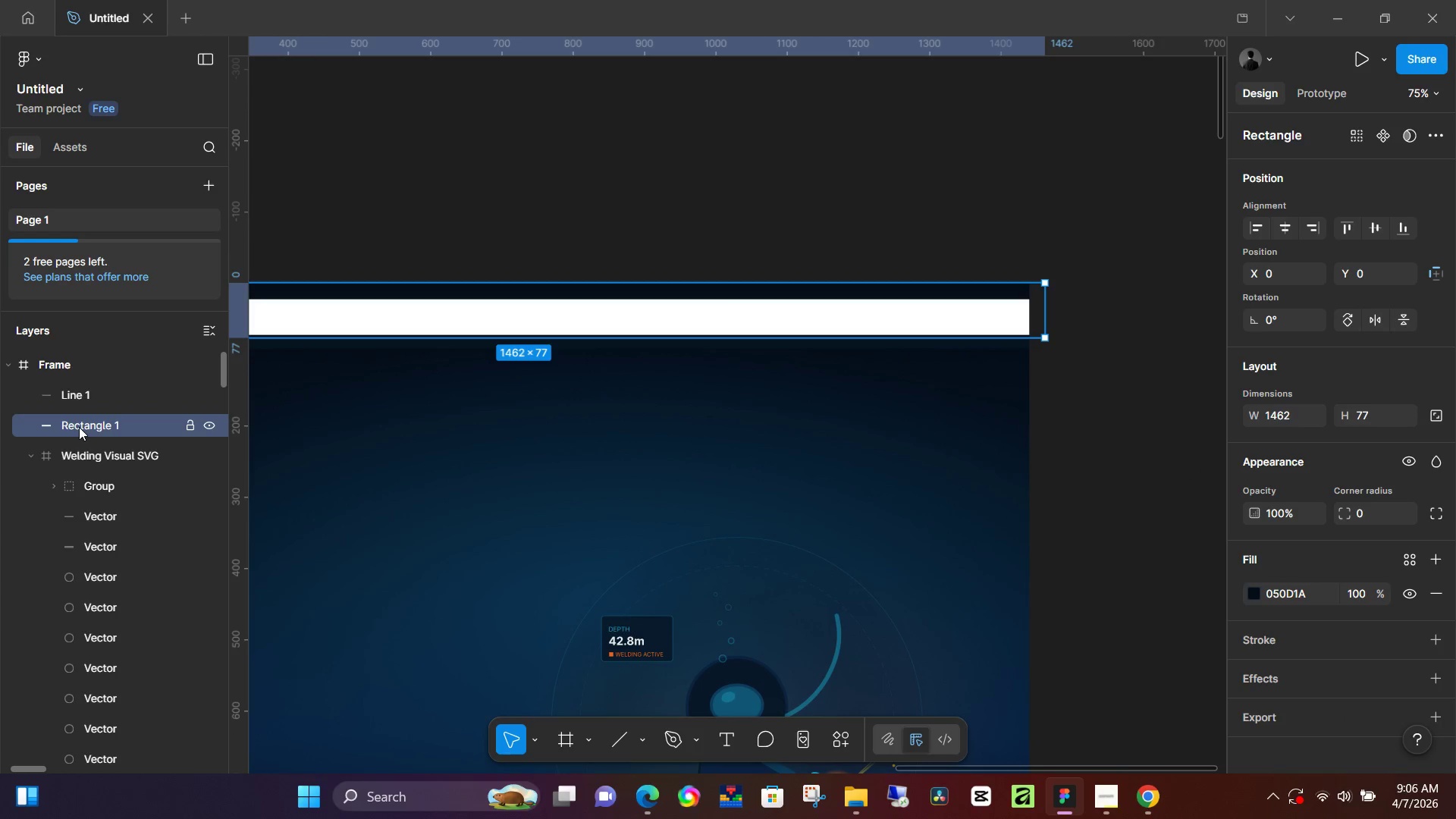 
left_click_drag(start_coordinate=[79, 427], to_coordinate=[90, 386])
 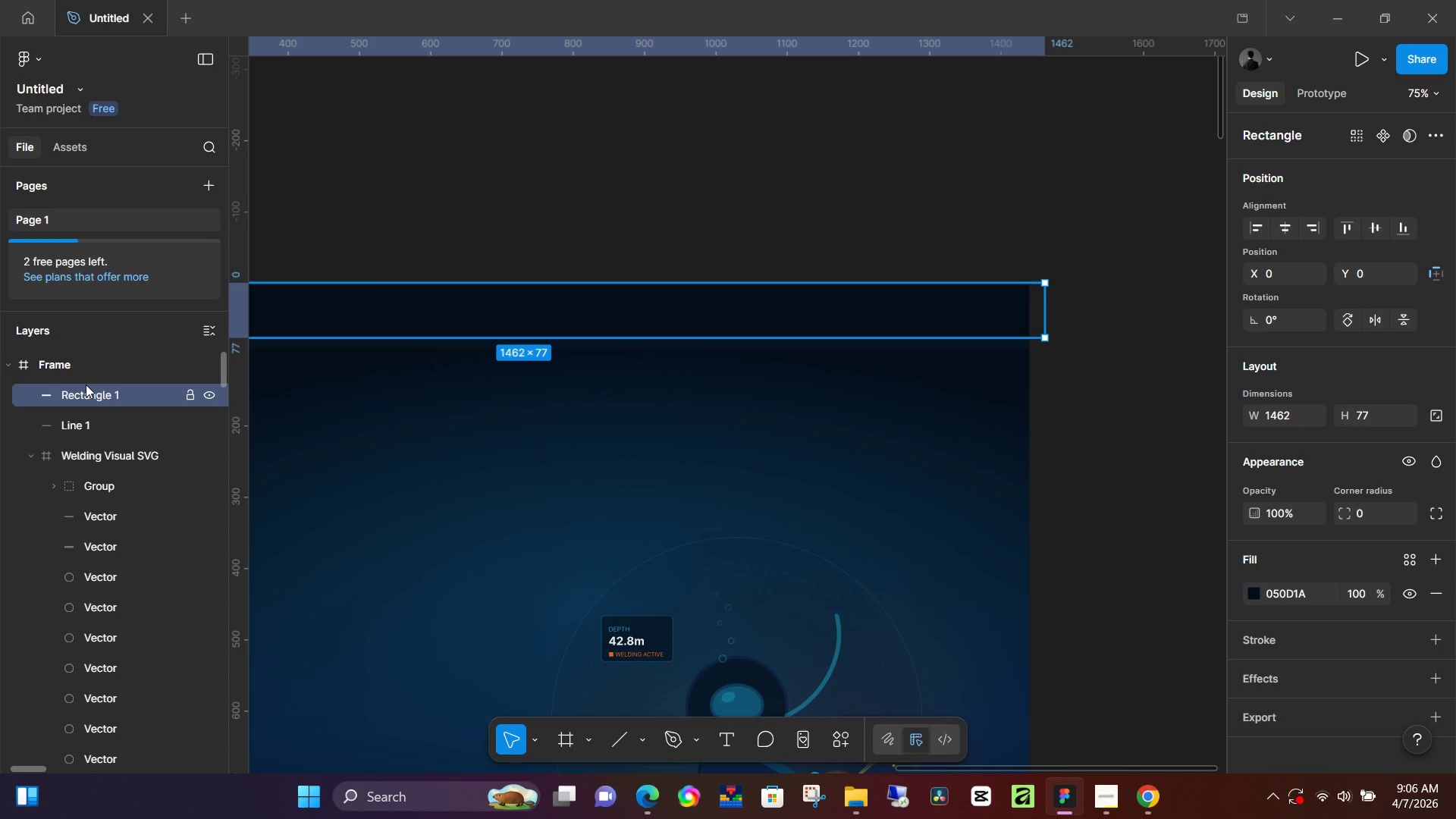 
wait(17.17)
 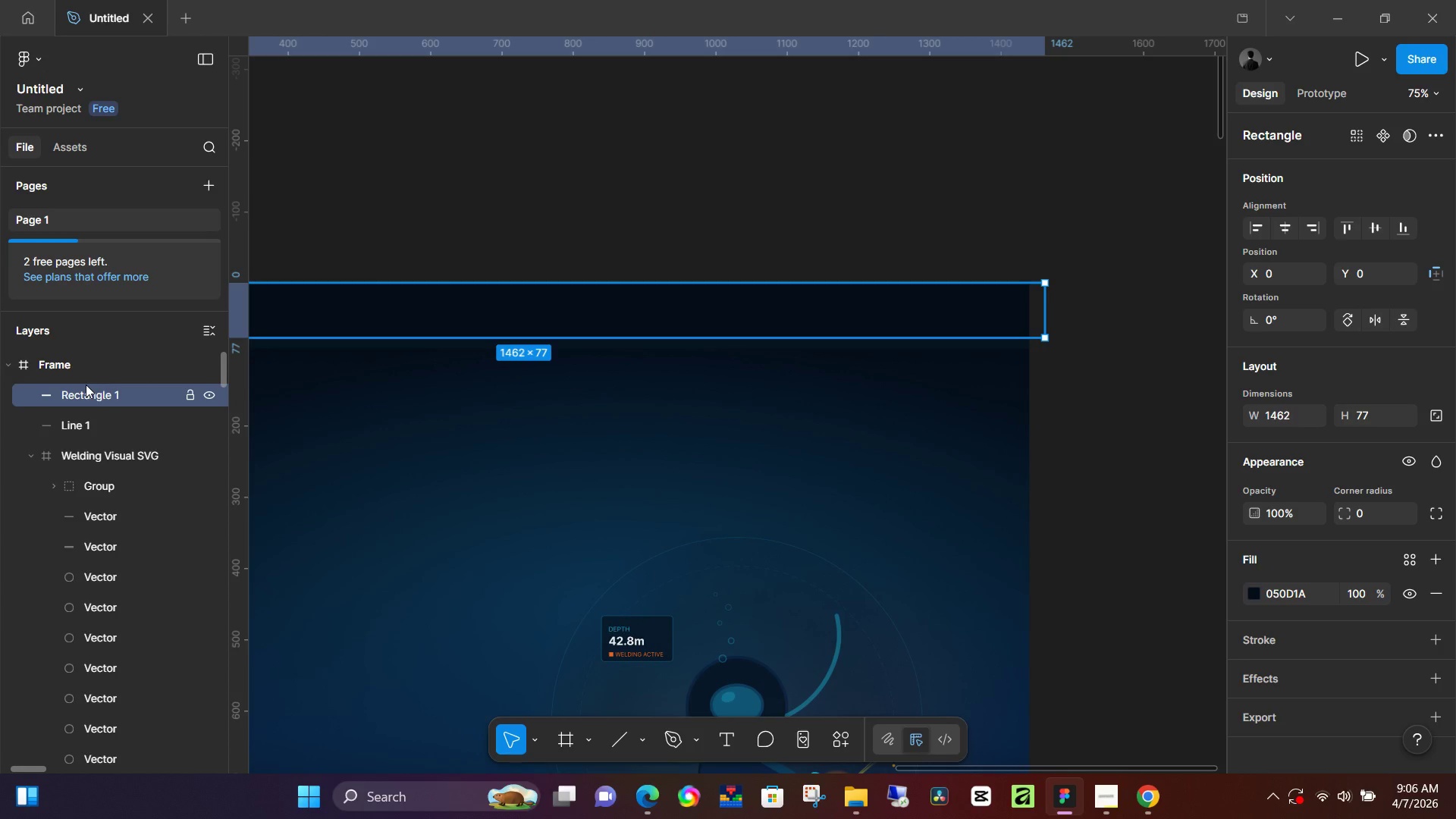 
key(ArrowDown)
 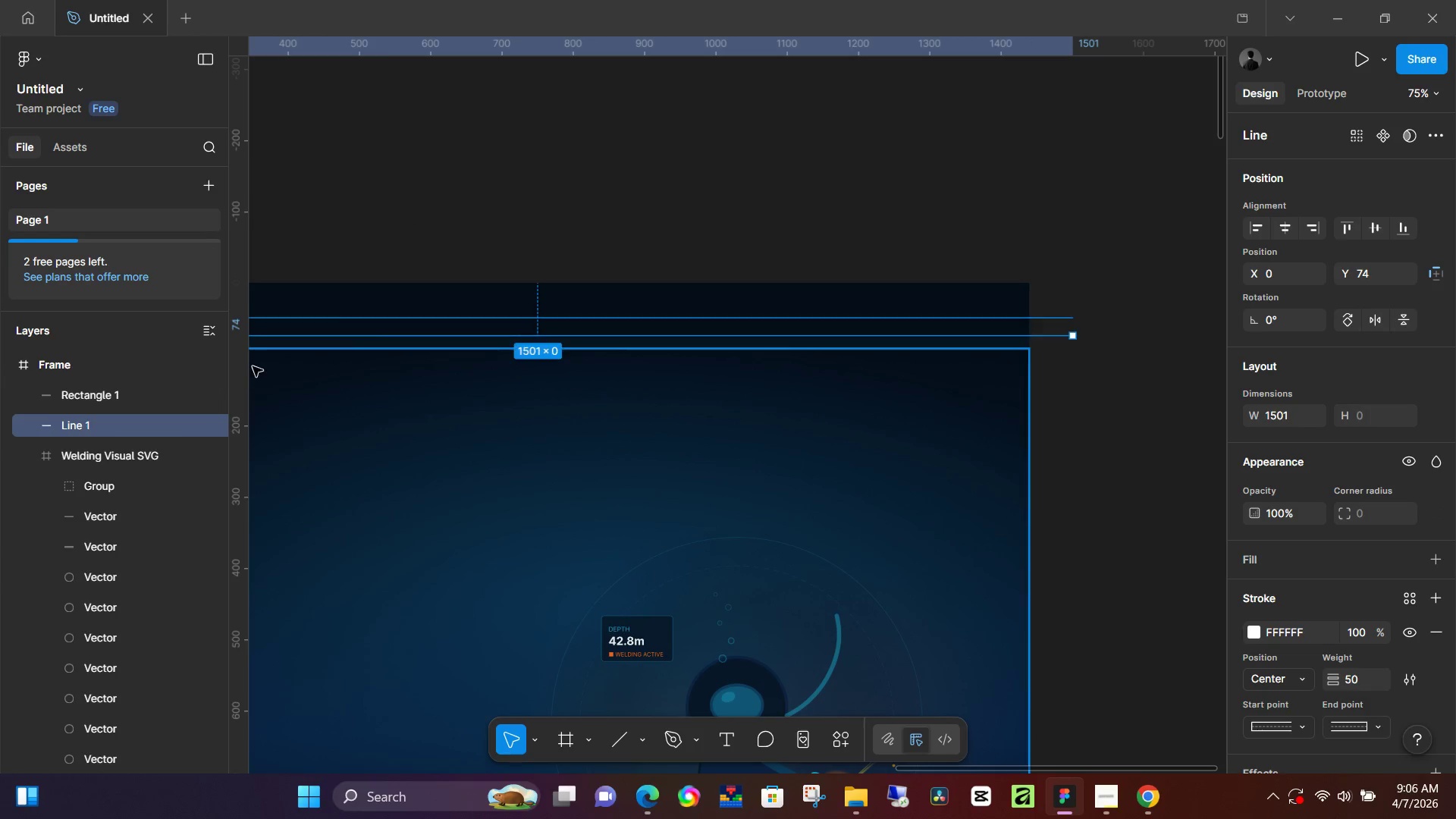 
key(ArrowDown)
 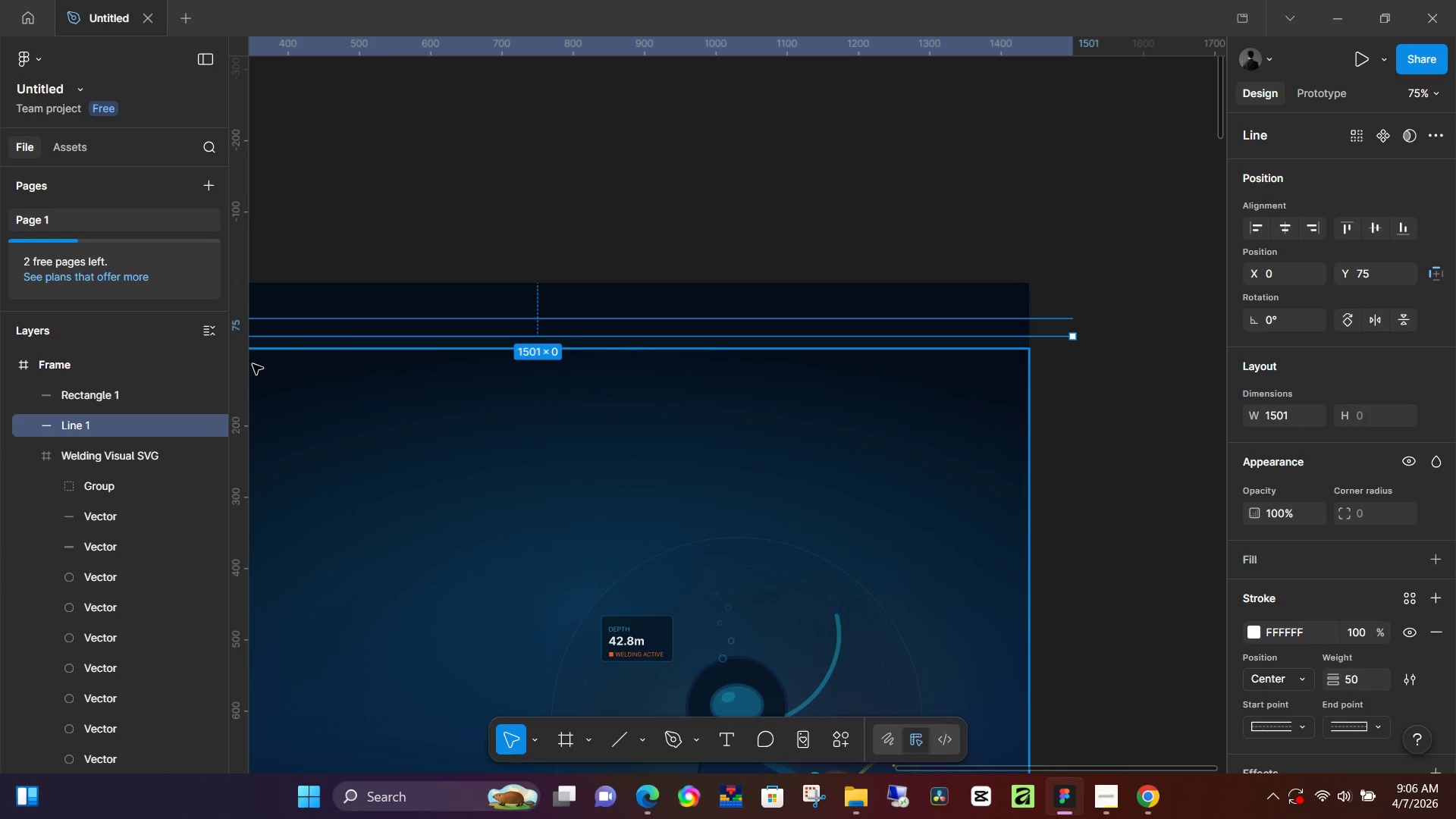 
key(ArrowDown)
 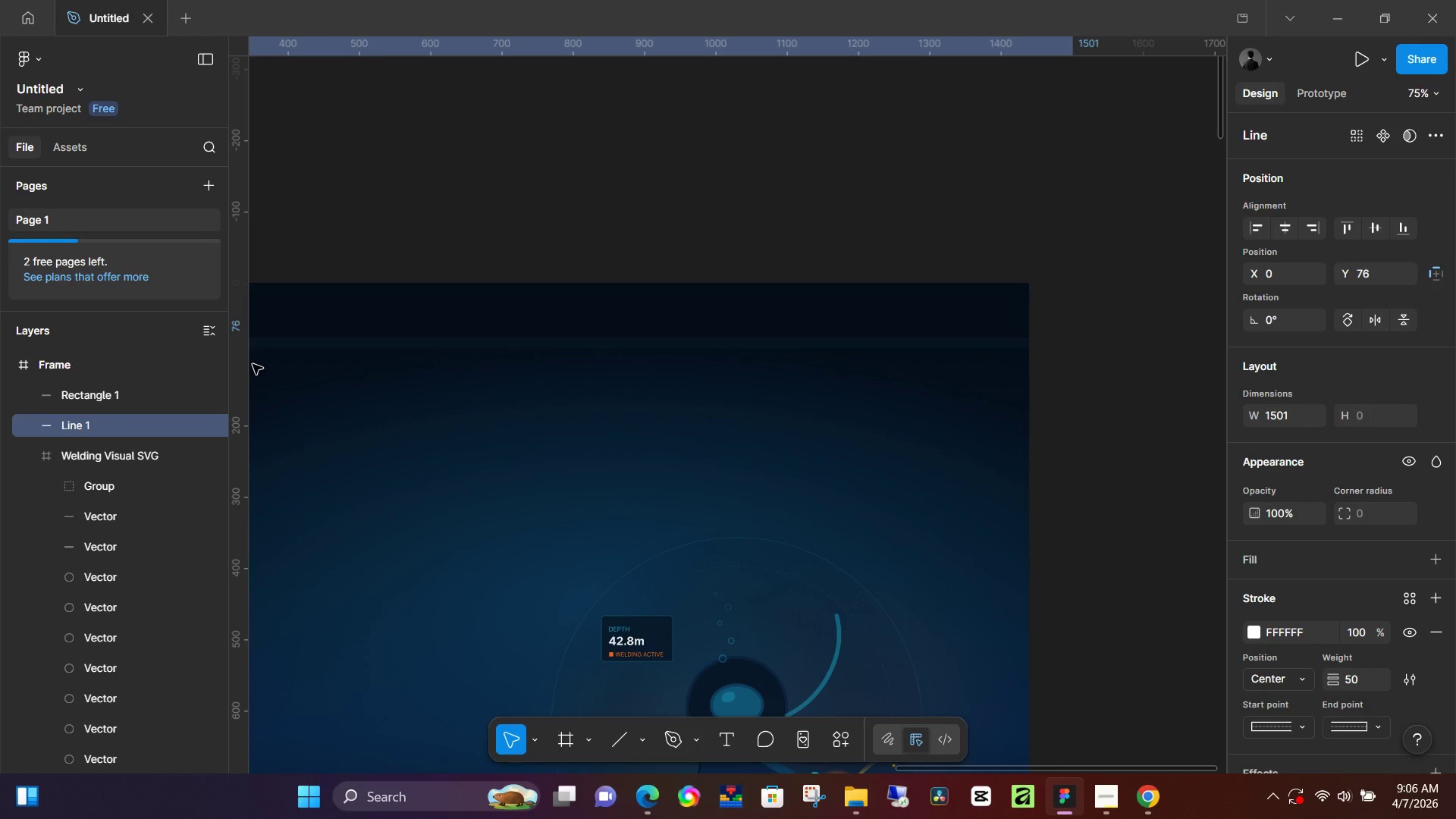 
key(ArrowDown)
 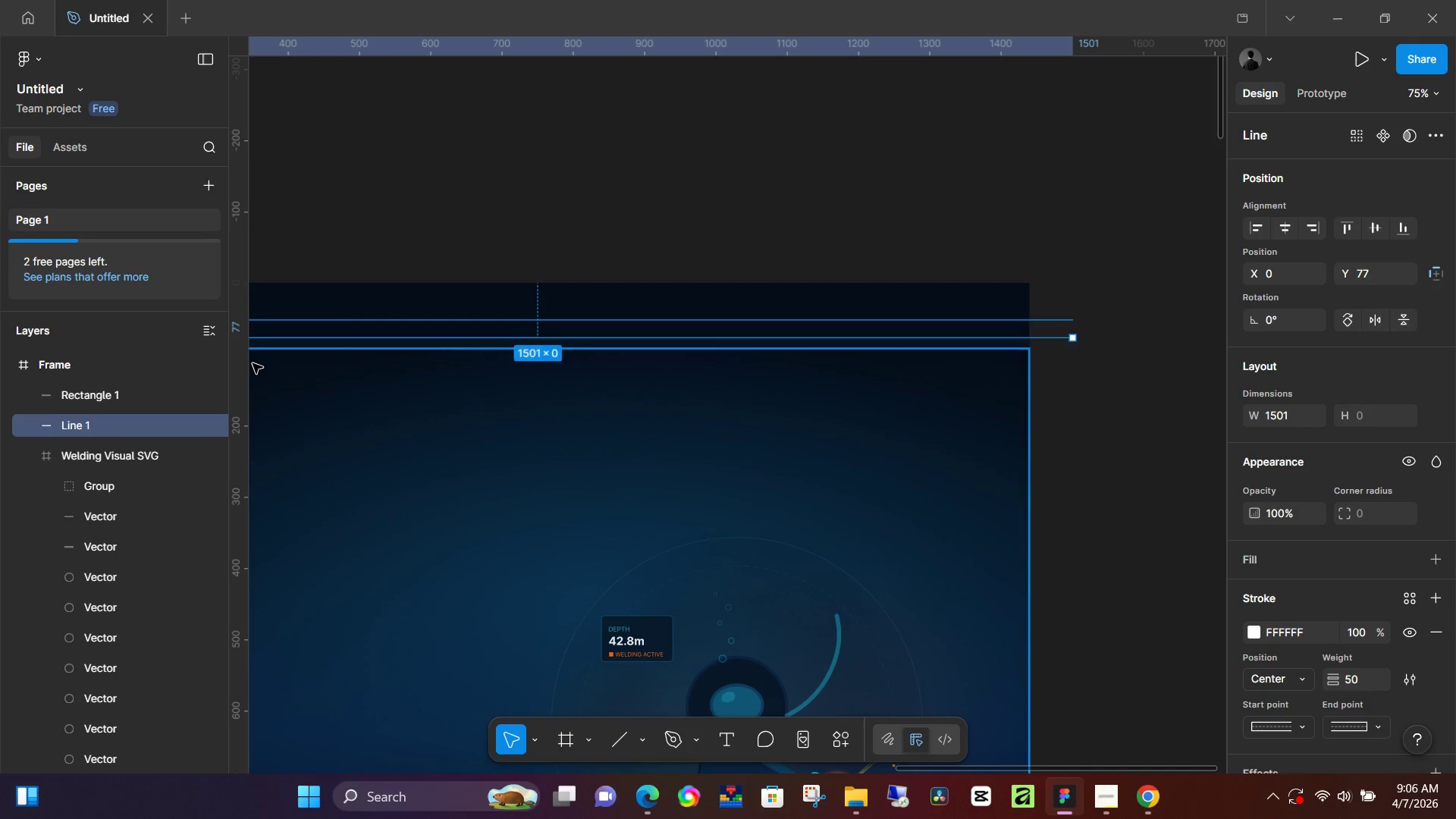 
key(ArrowDown)
 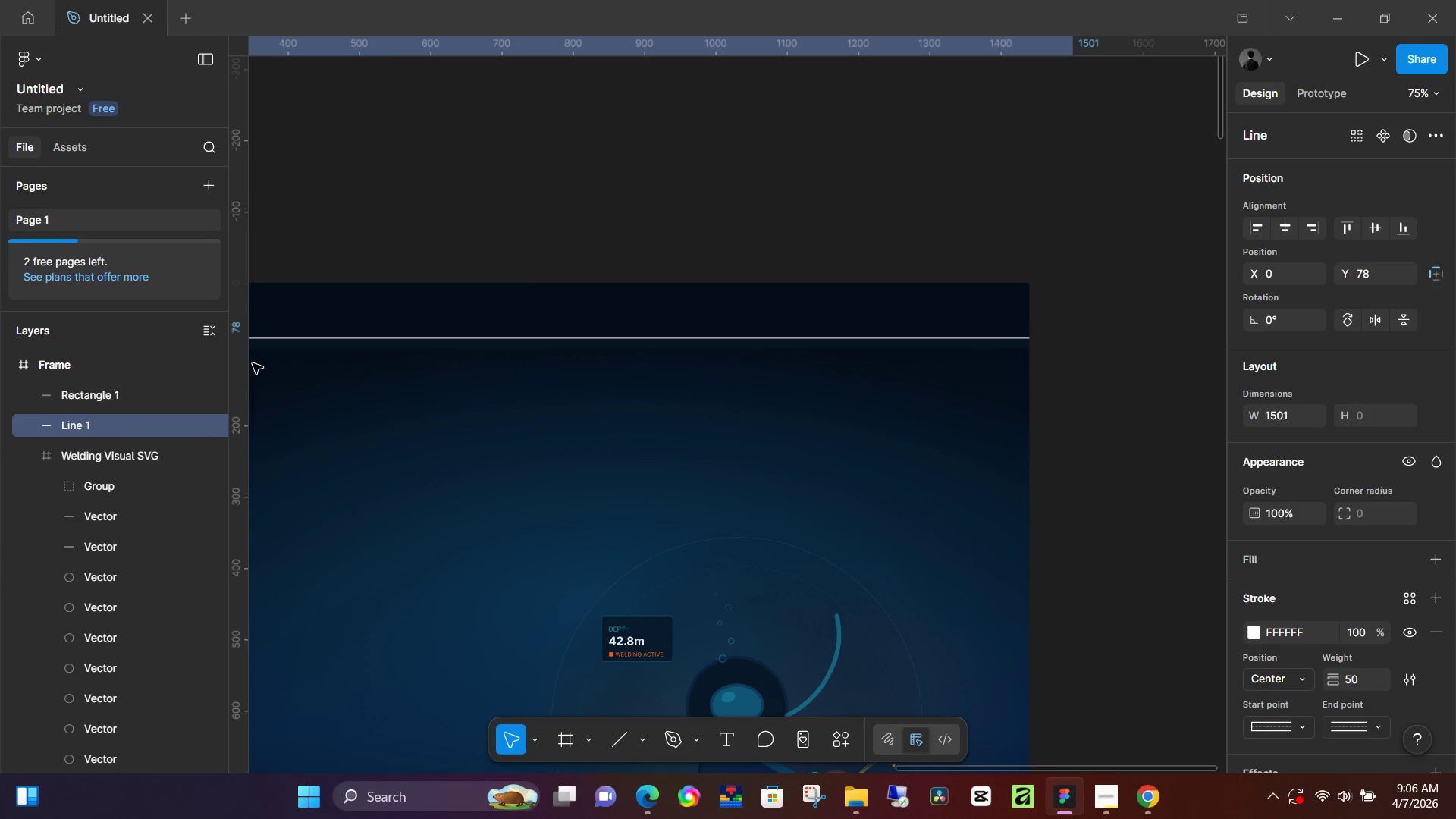 
key(ArrowDown)
 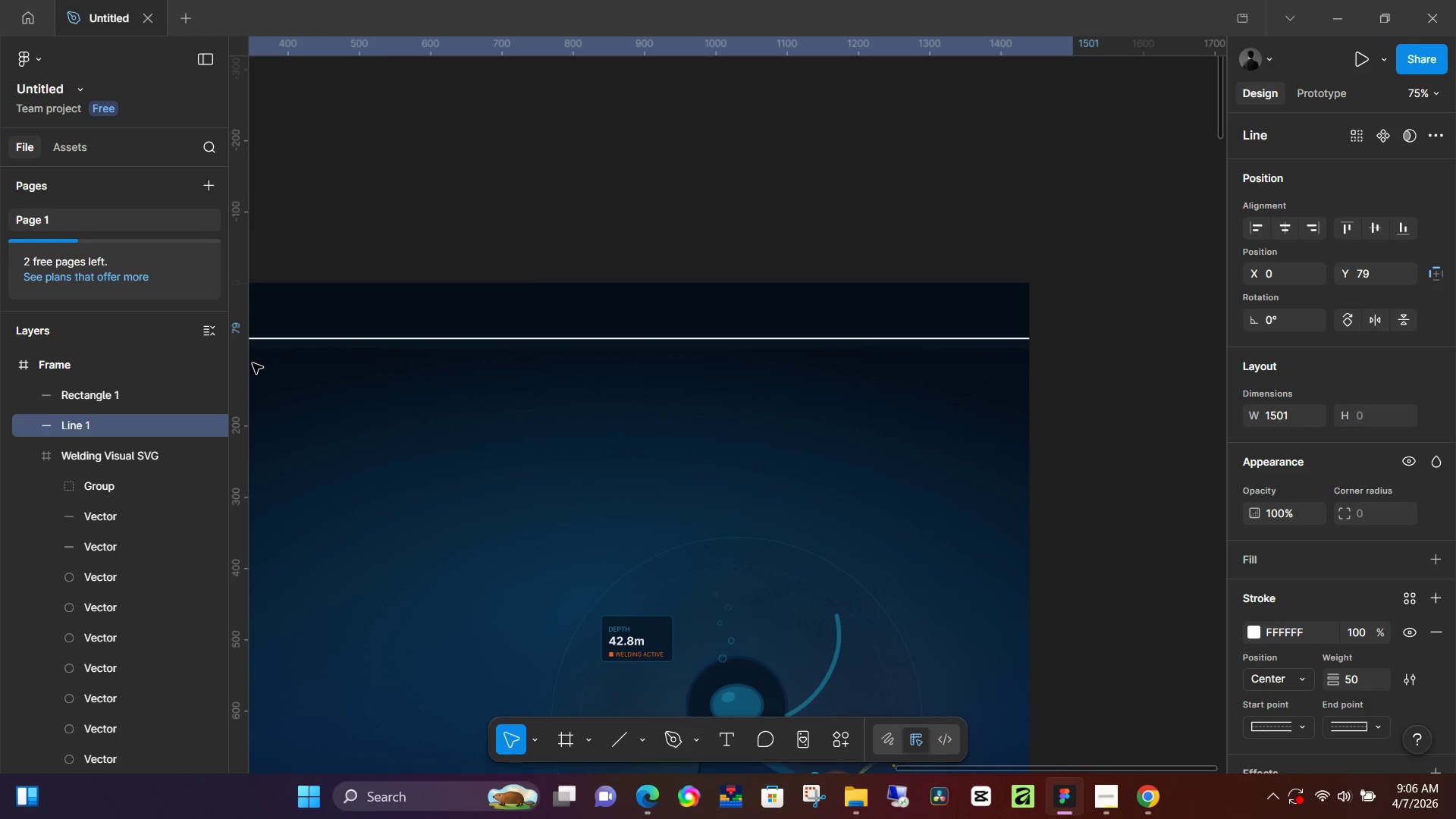 
key(ArrowUp)
 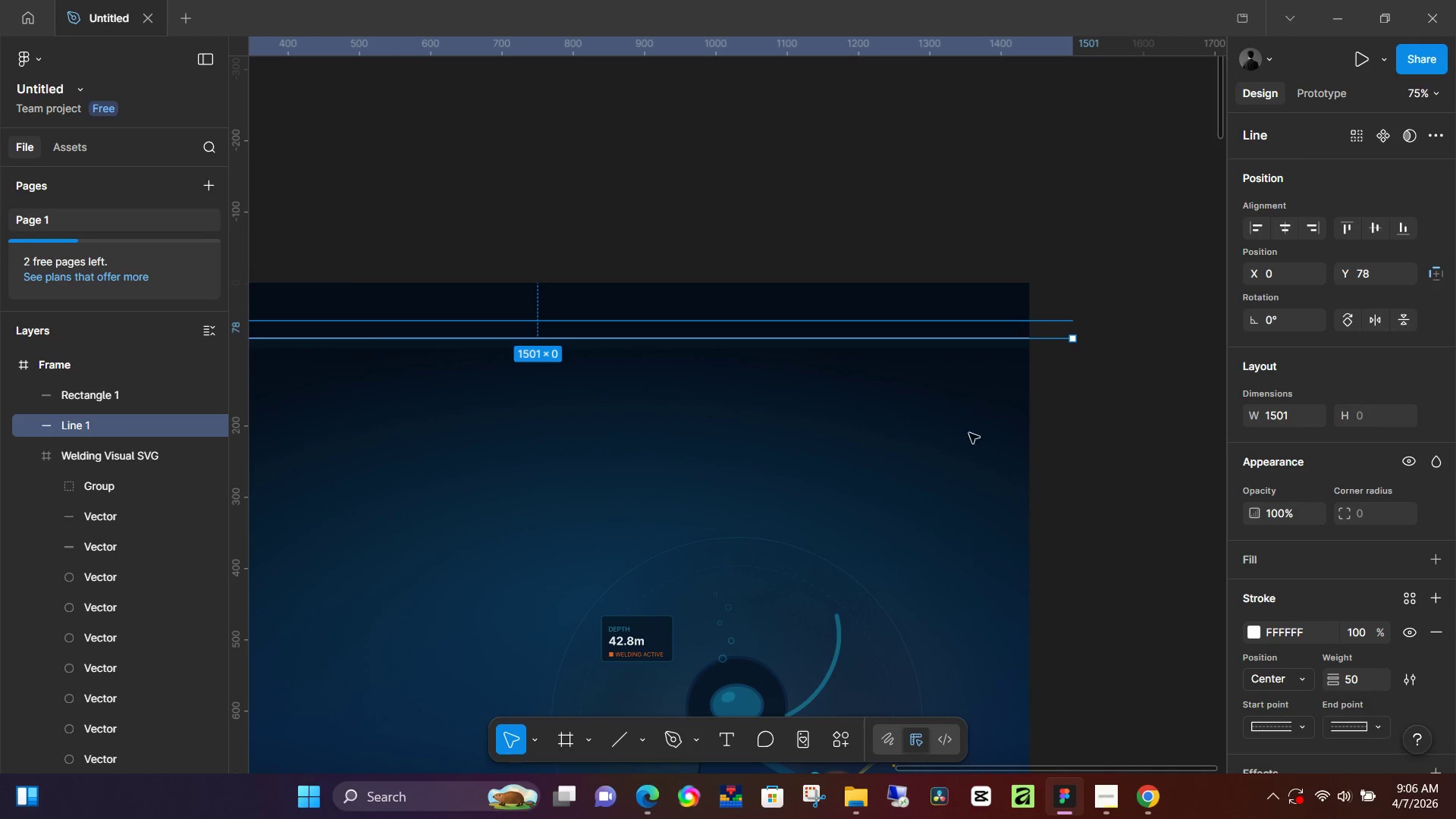 
hold_key(key=Space, duration=1.52)
 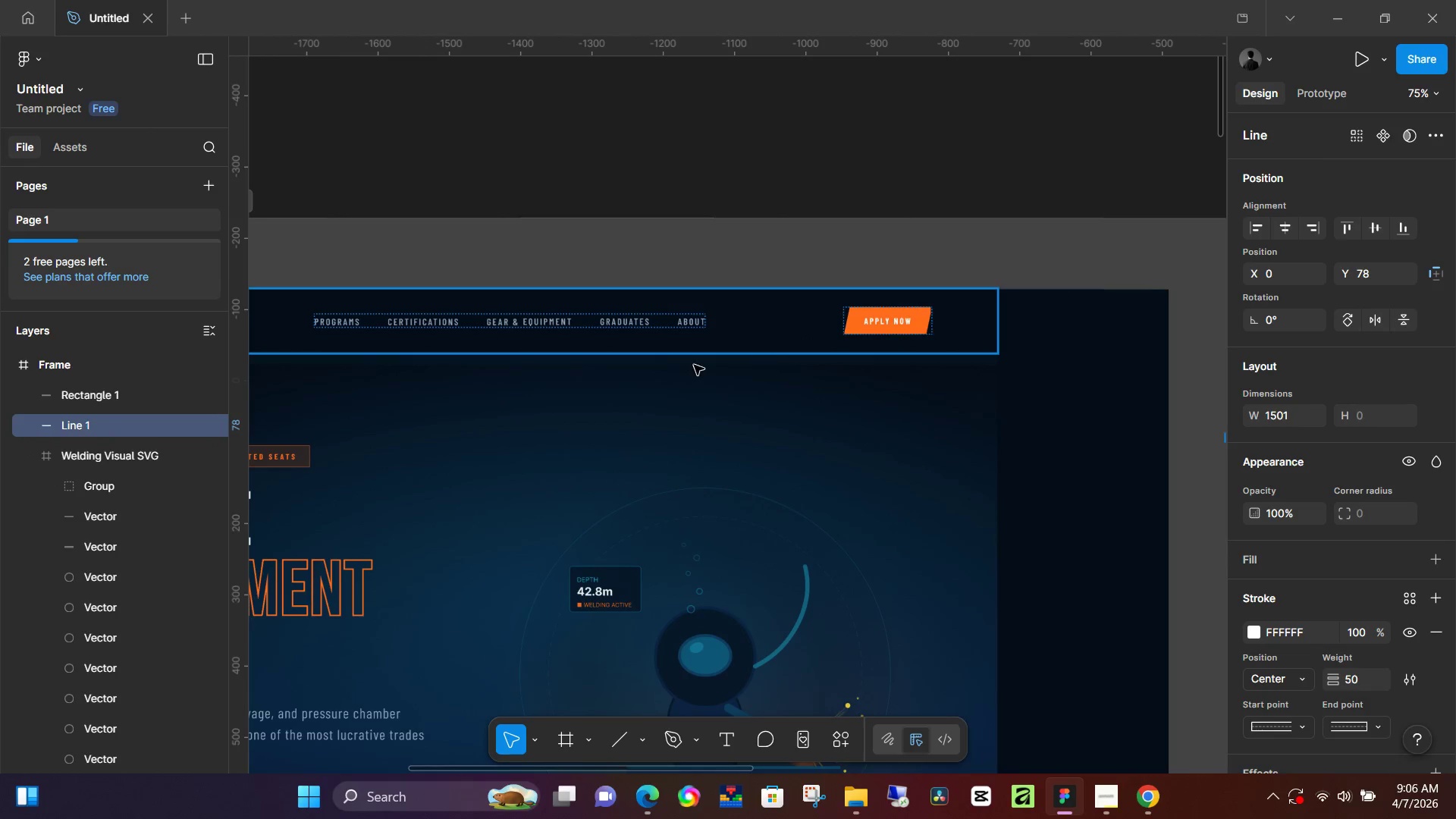 
left_click_drag(start_coordinate=[439, 228], to_coordinate=[1066, 234])
 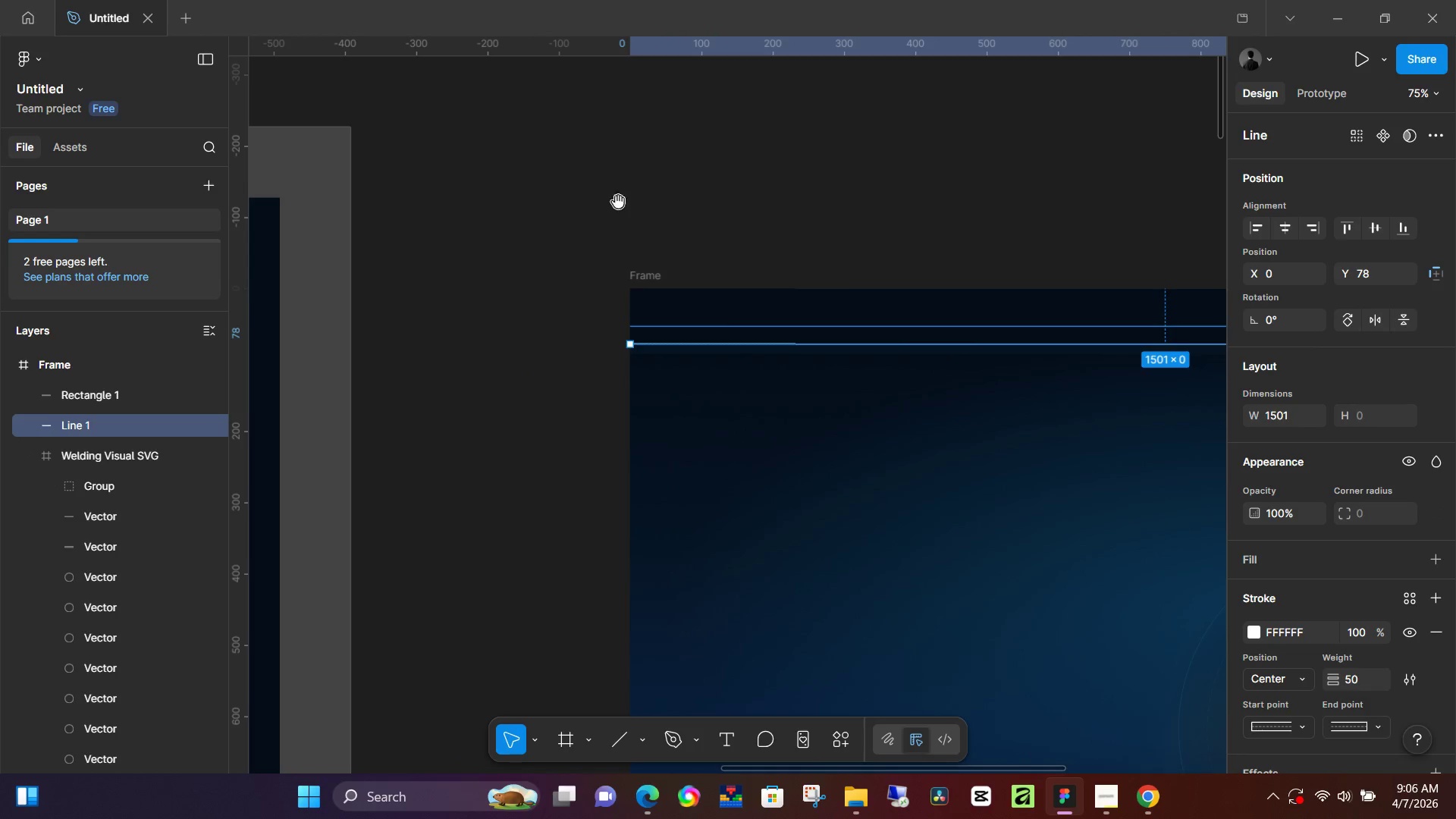 
left_click_drag(start_coordinate=[618, 202], to_coordinate=[1062, 206])
 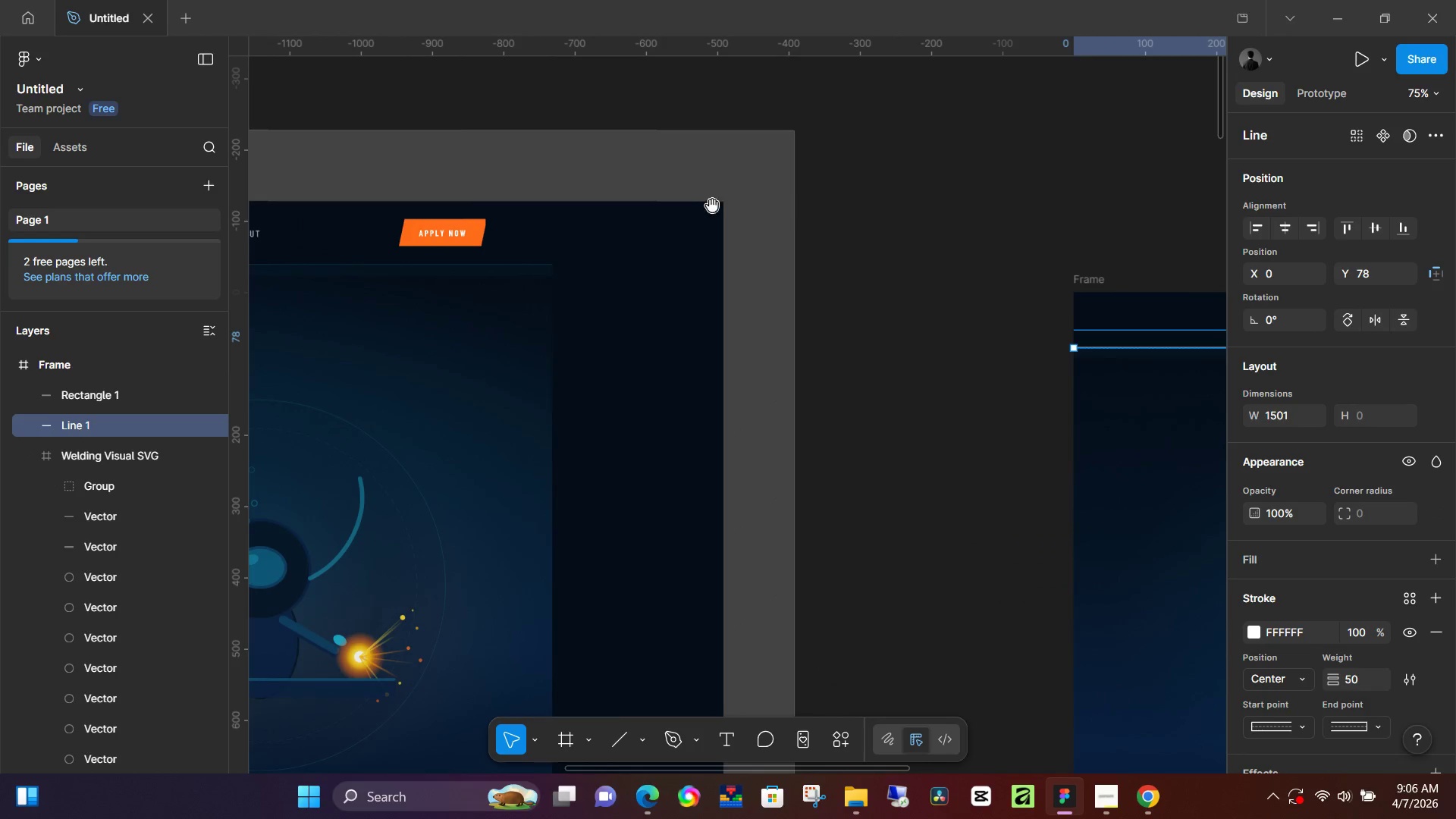 
left_click_drag(start_coordinate=[686, 202], to_coordinate=[1131, 291])
 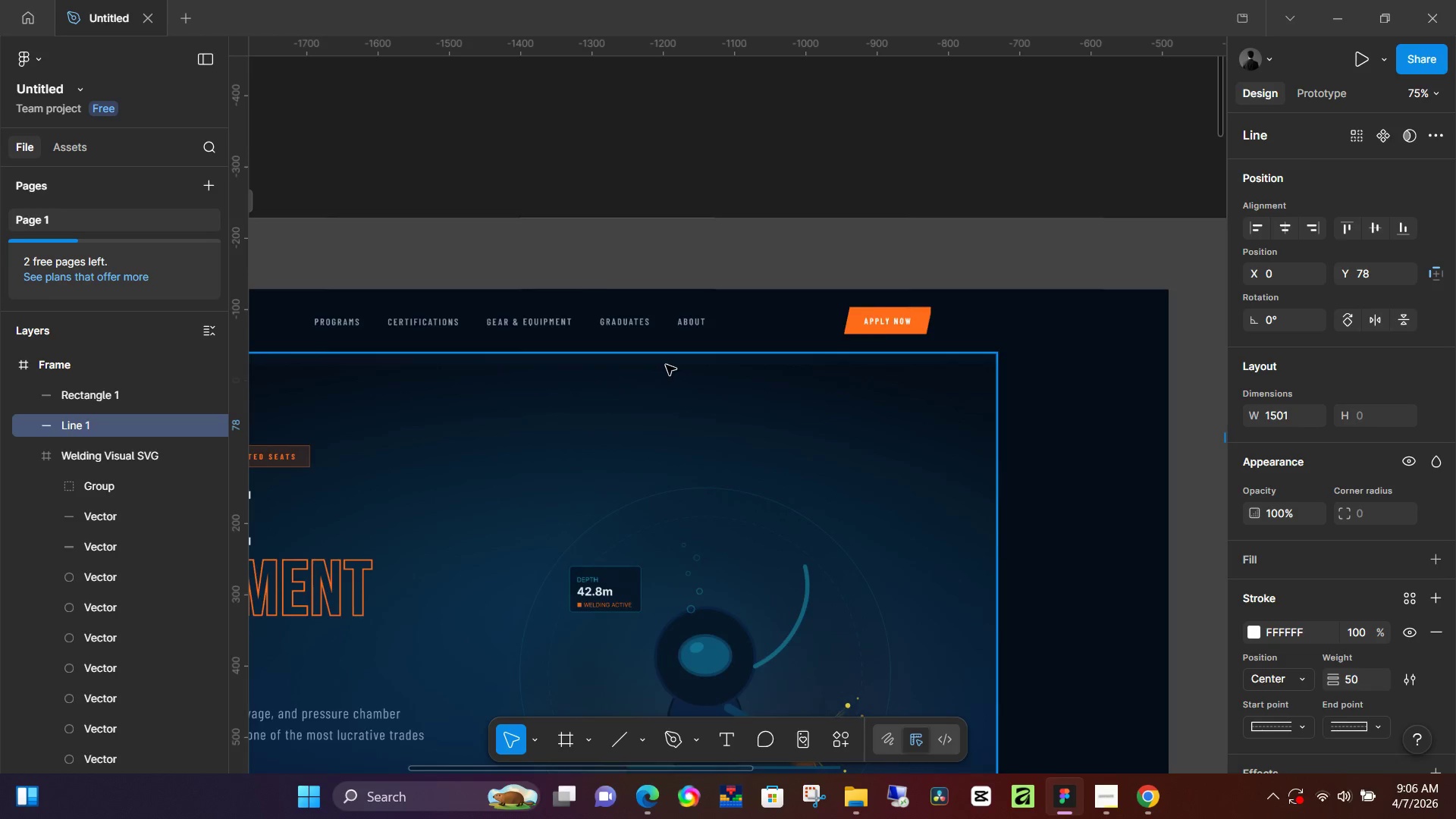 
hold_key(key=Space, duration=0.31)
 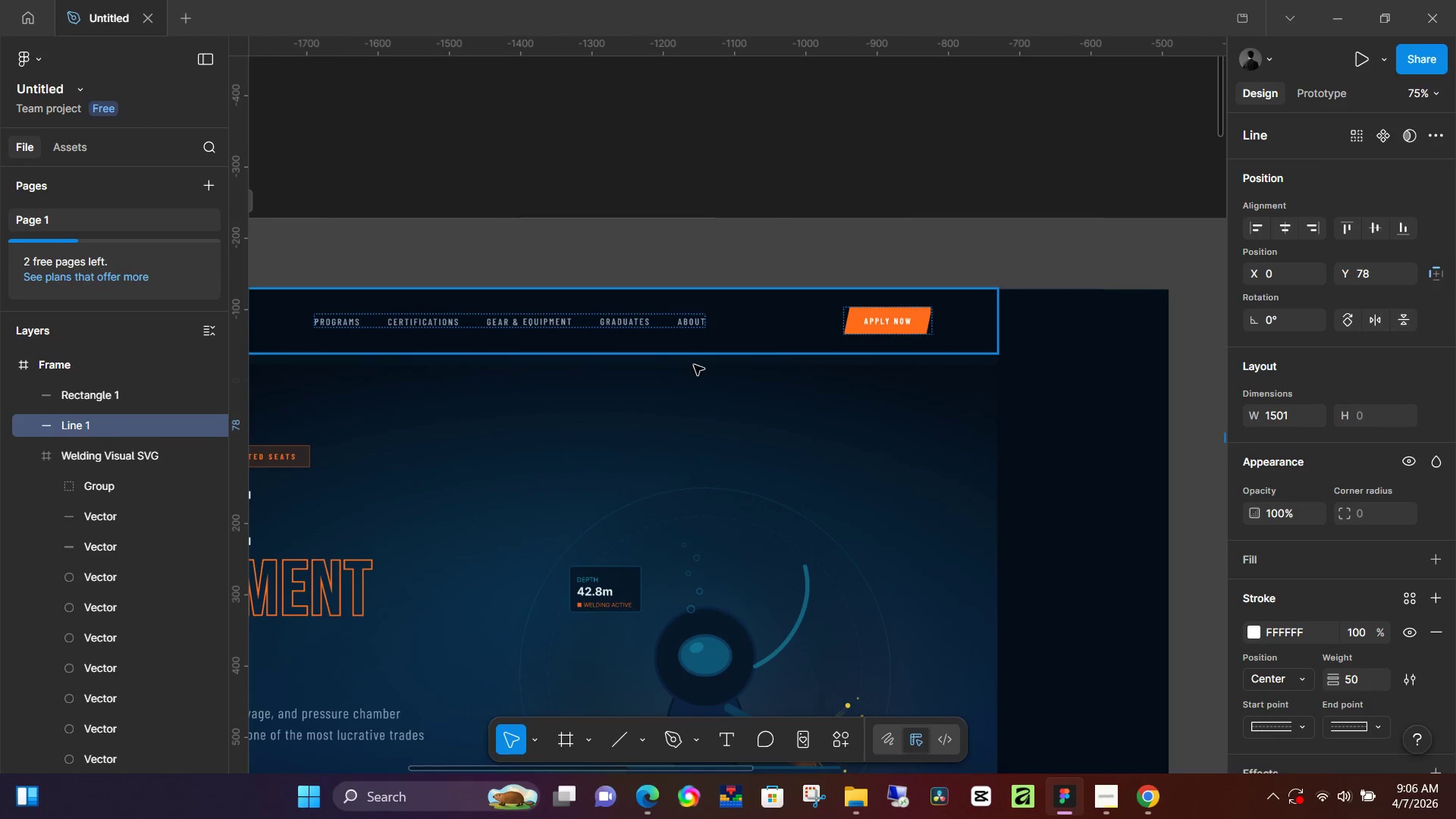 
hold_key(key=ControlLeft, duration=1.5)
 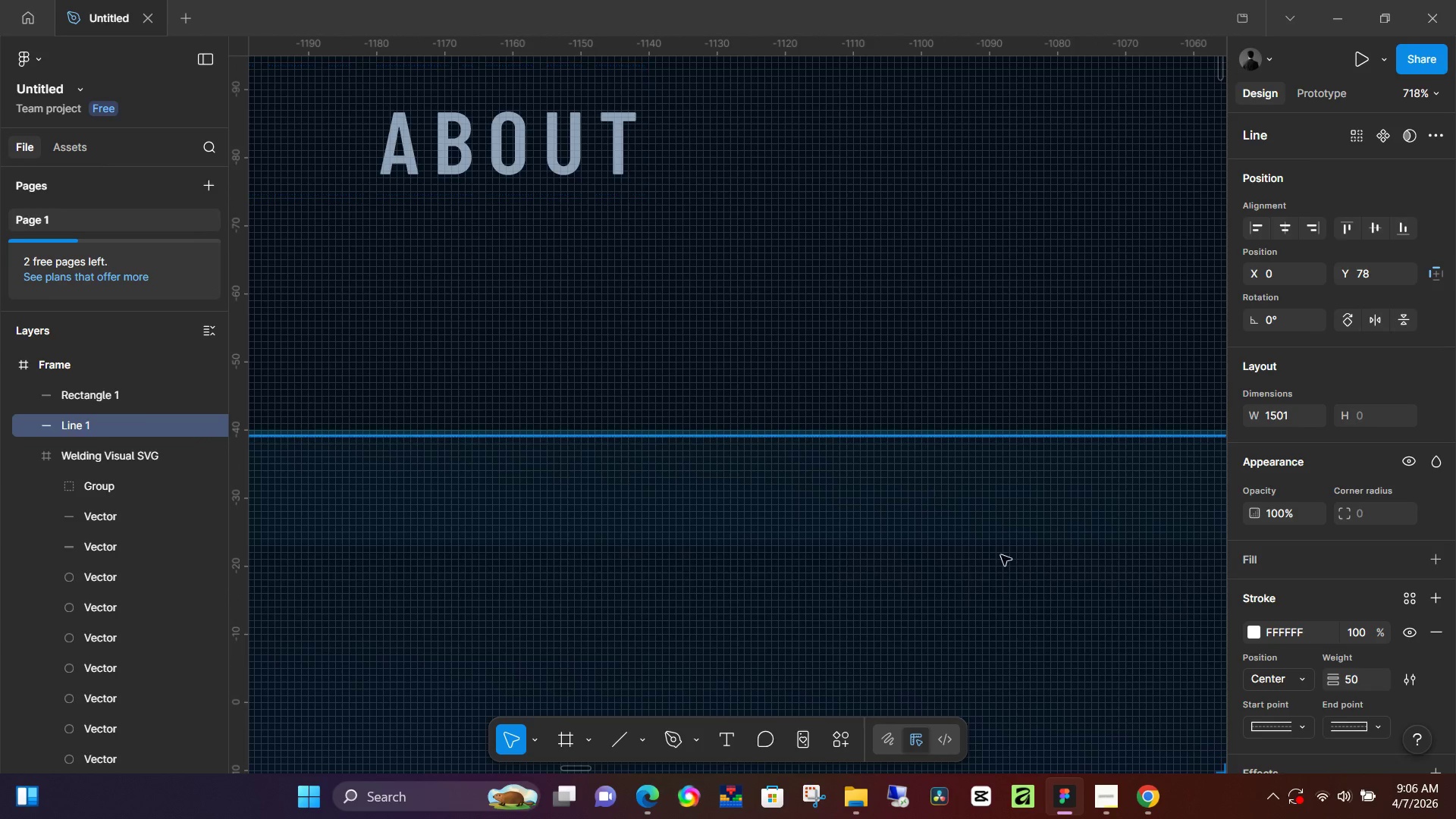 
hold_key(key=ControlLeft, duration=0.41)
 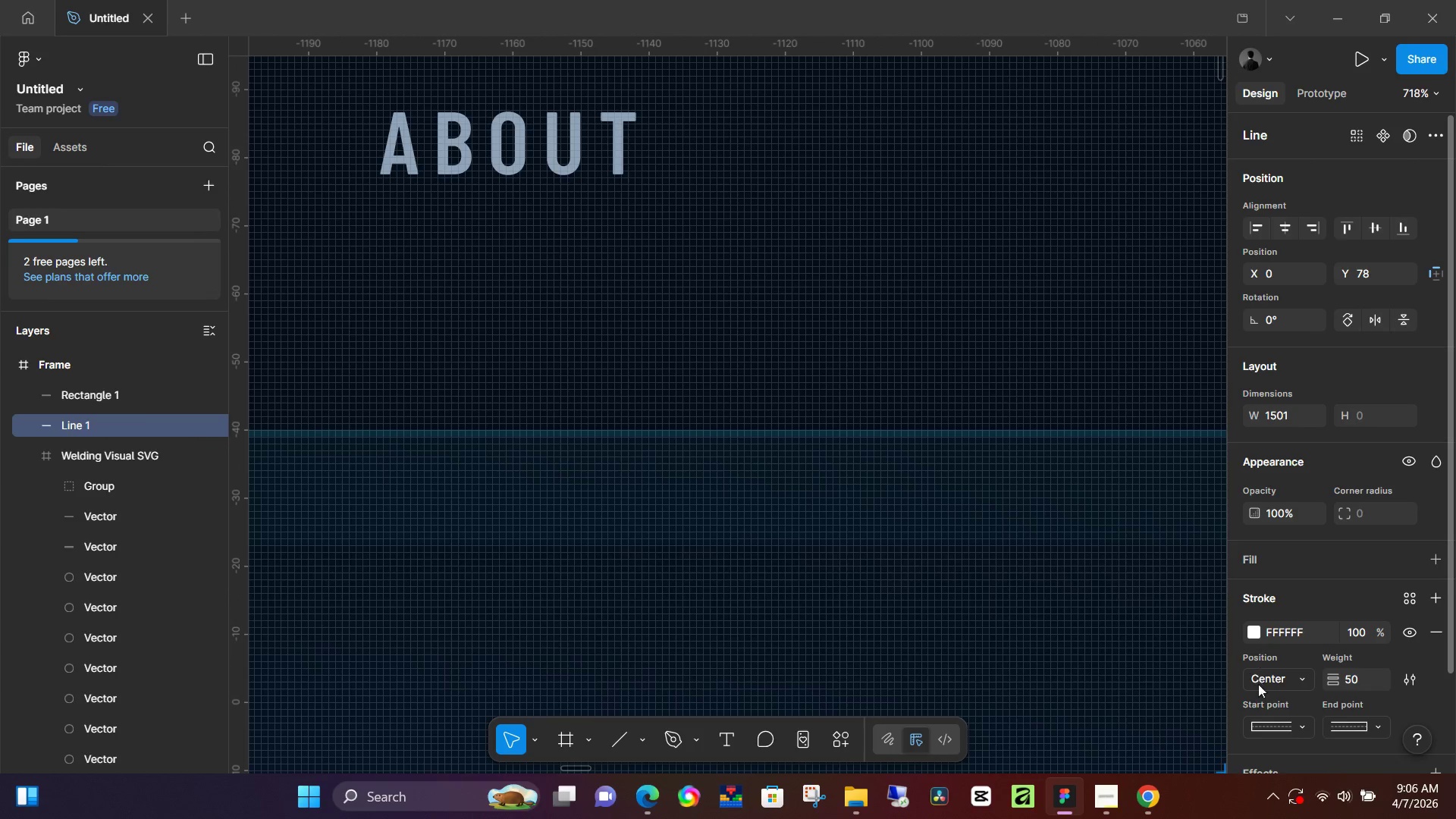 
scroll: coordinate [779, 316], scroll_direction: up, amount: 25.0
 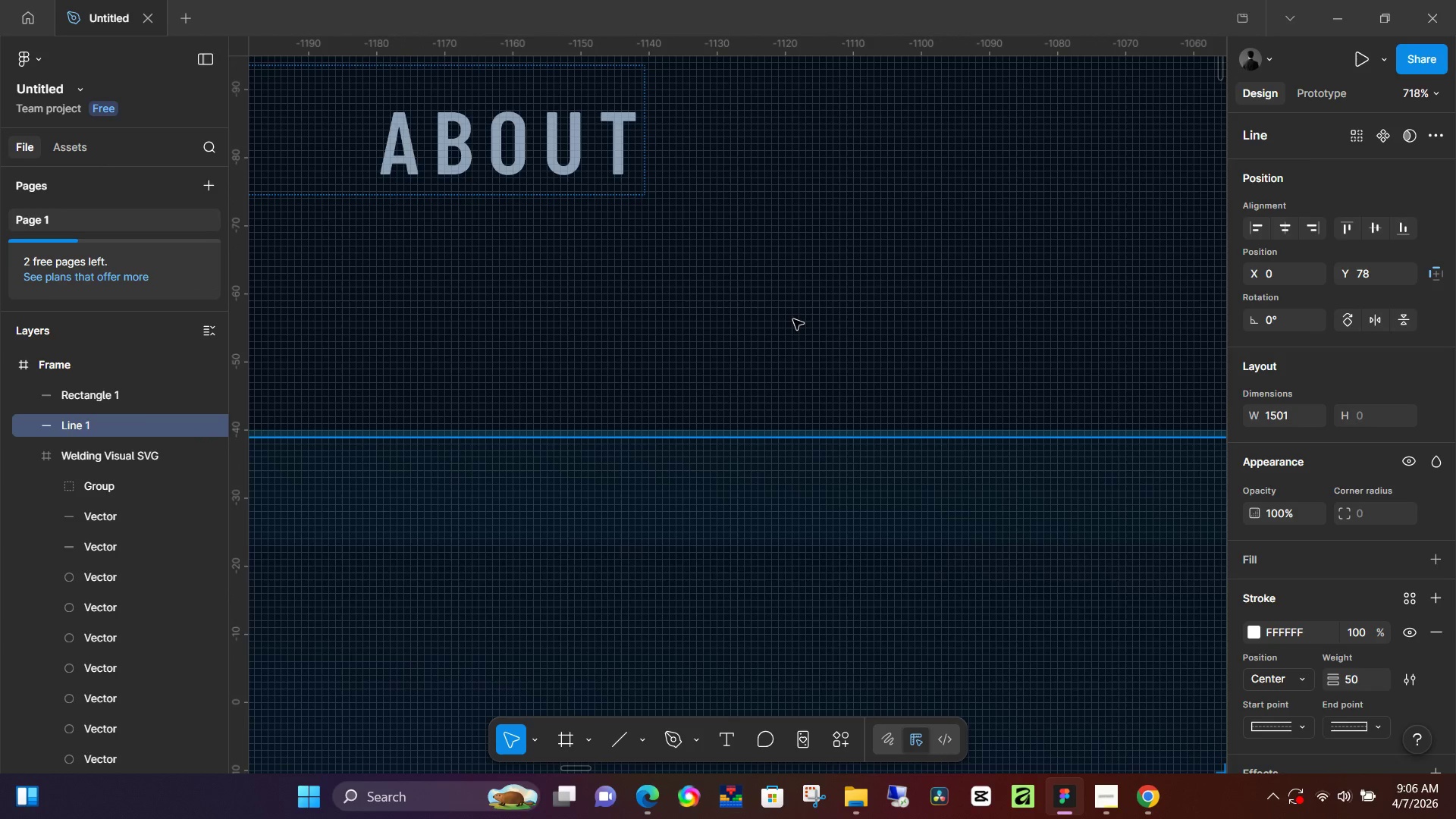 
left_click([1254, 623])
 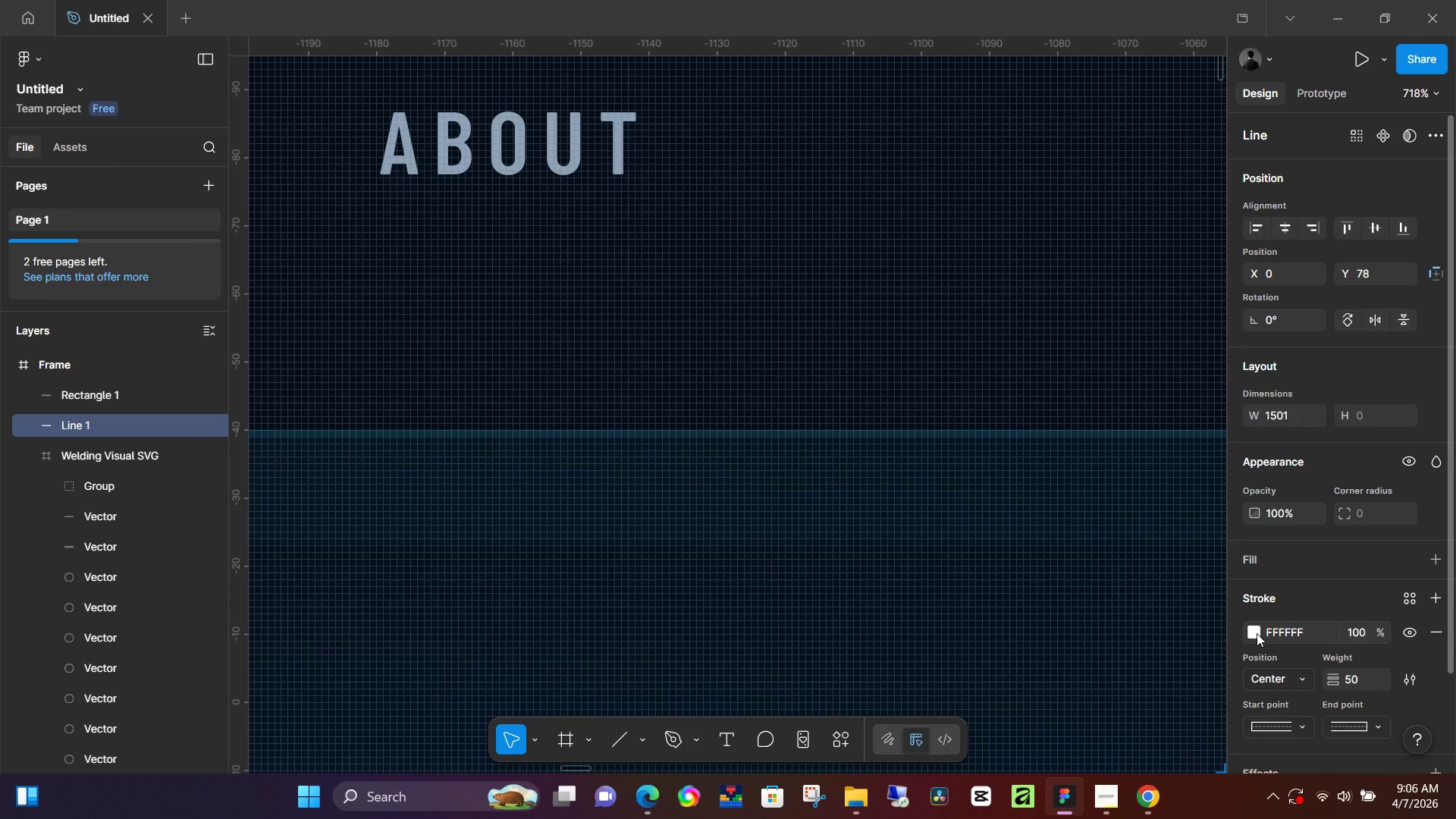 
left_click([1257, 633])
 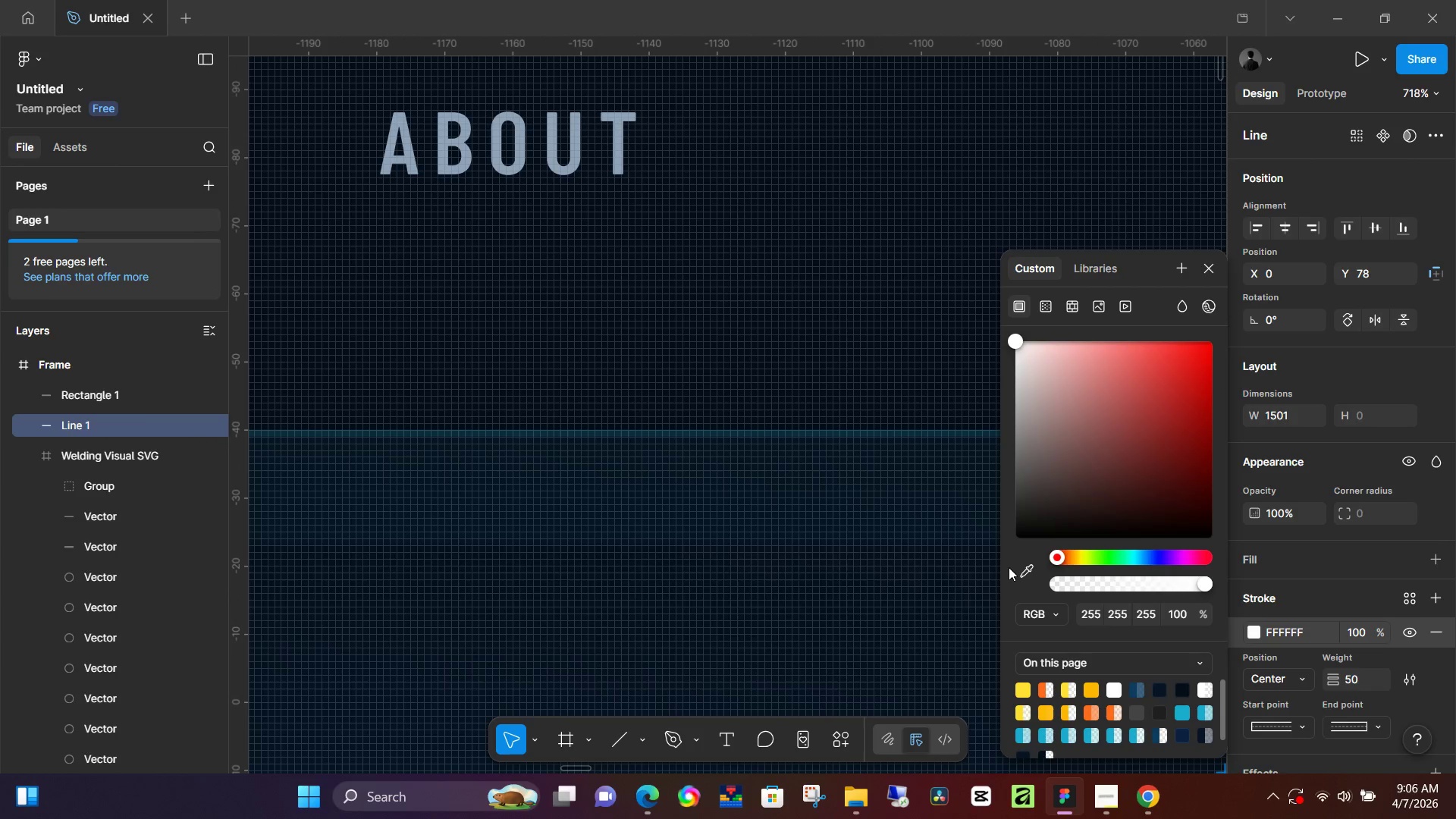 
double_click([1028, 567])
 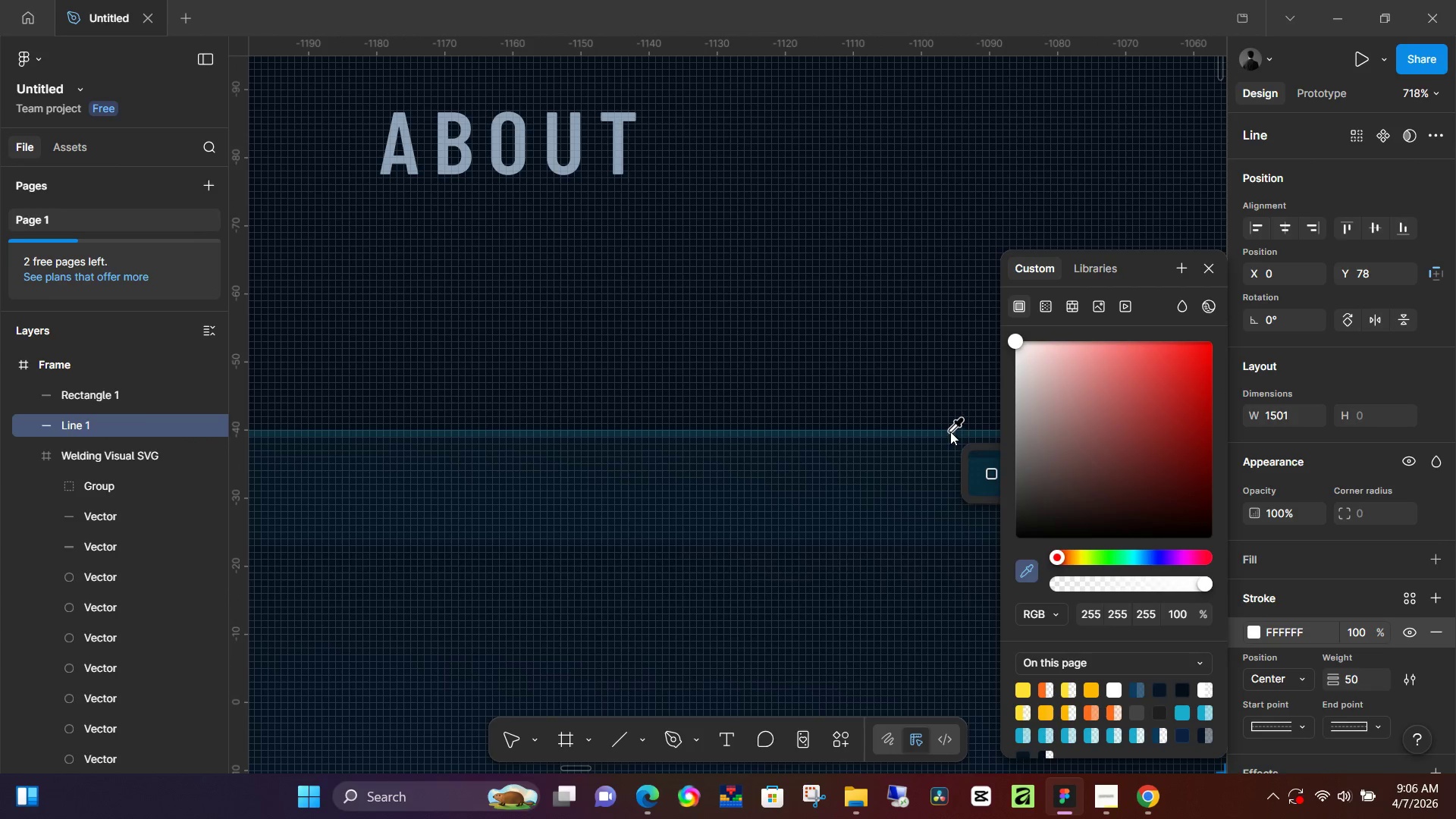 
left_click([951, 431])
 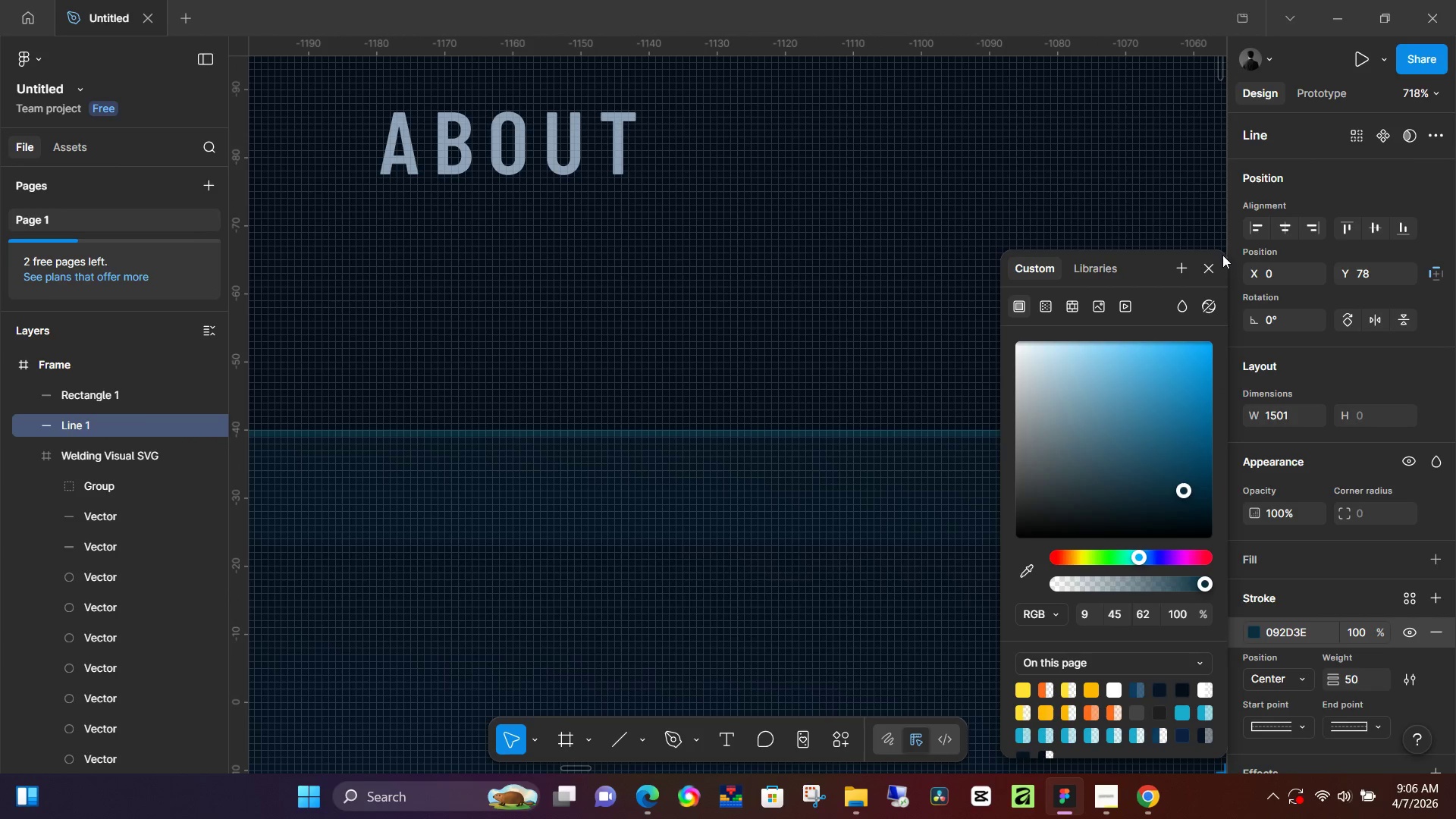 
left_click([1213, 263])
 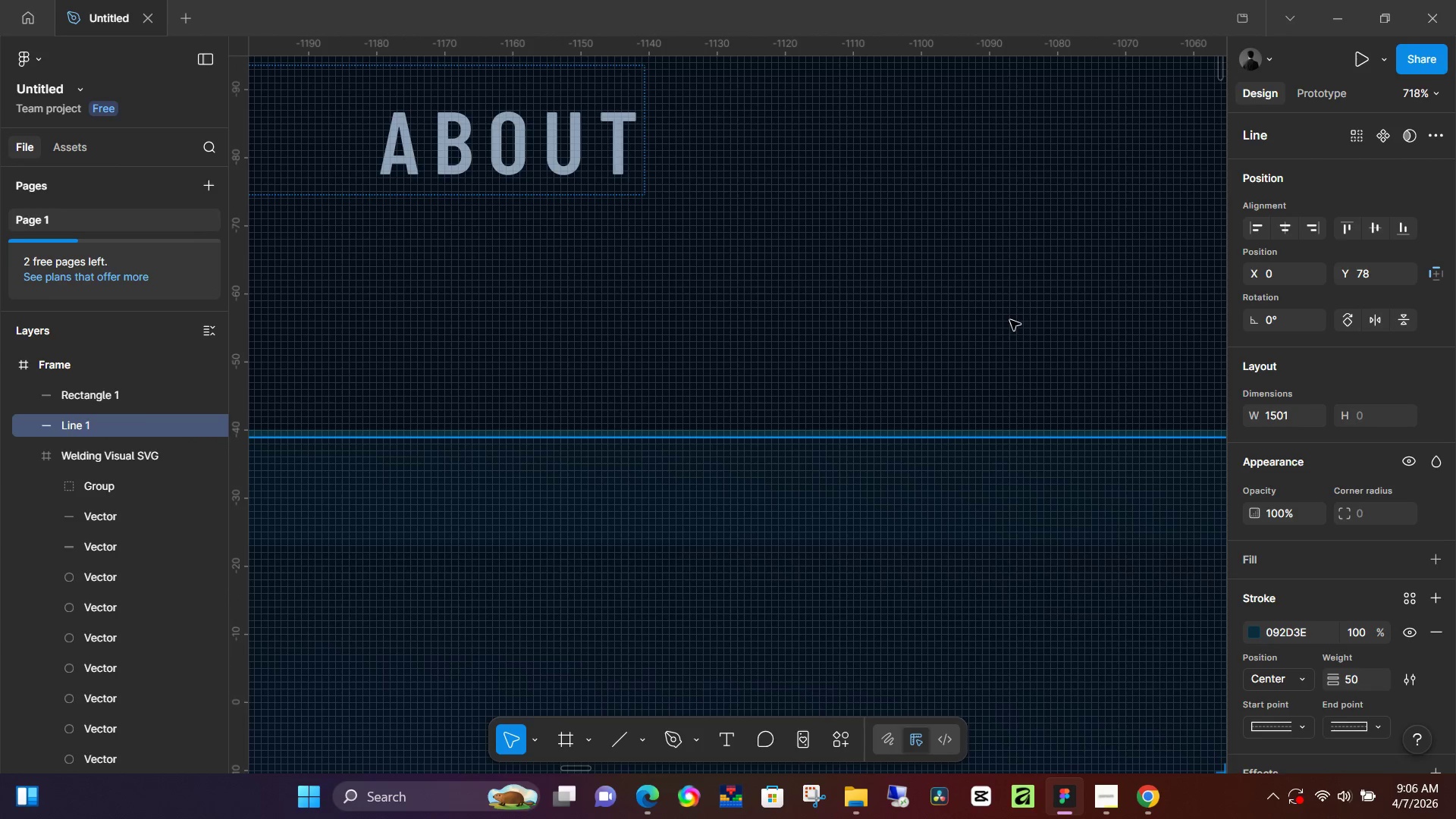 
hold_key(key=ControlLeft, duration=1.19)
scroll: coordinate [986, 357], scroll_direction: down, amount: 22.0
 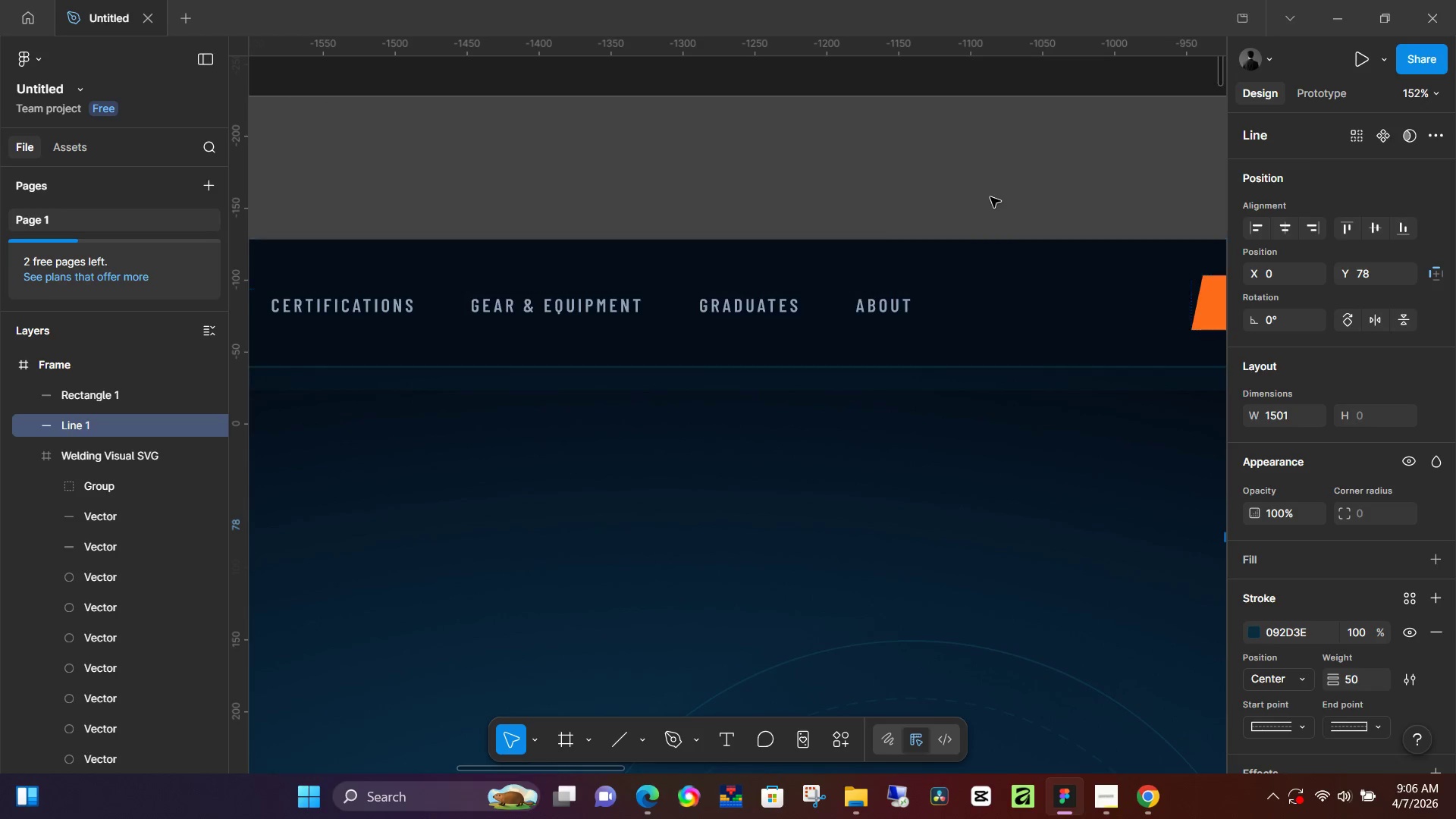 
left_click([990, 197])
 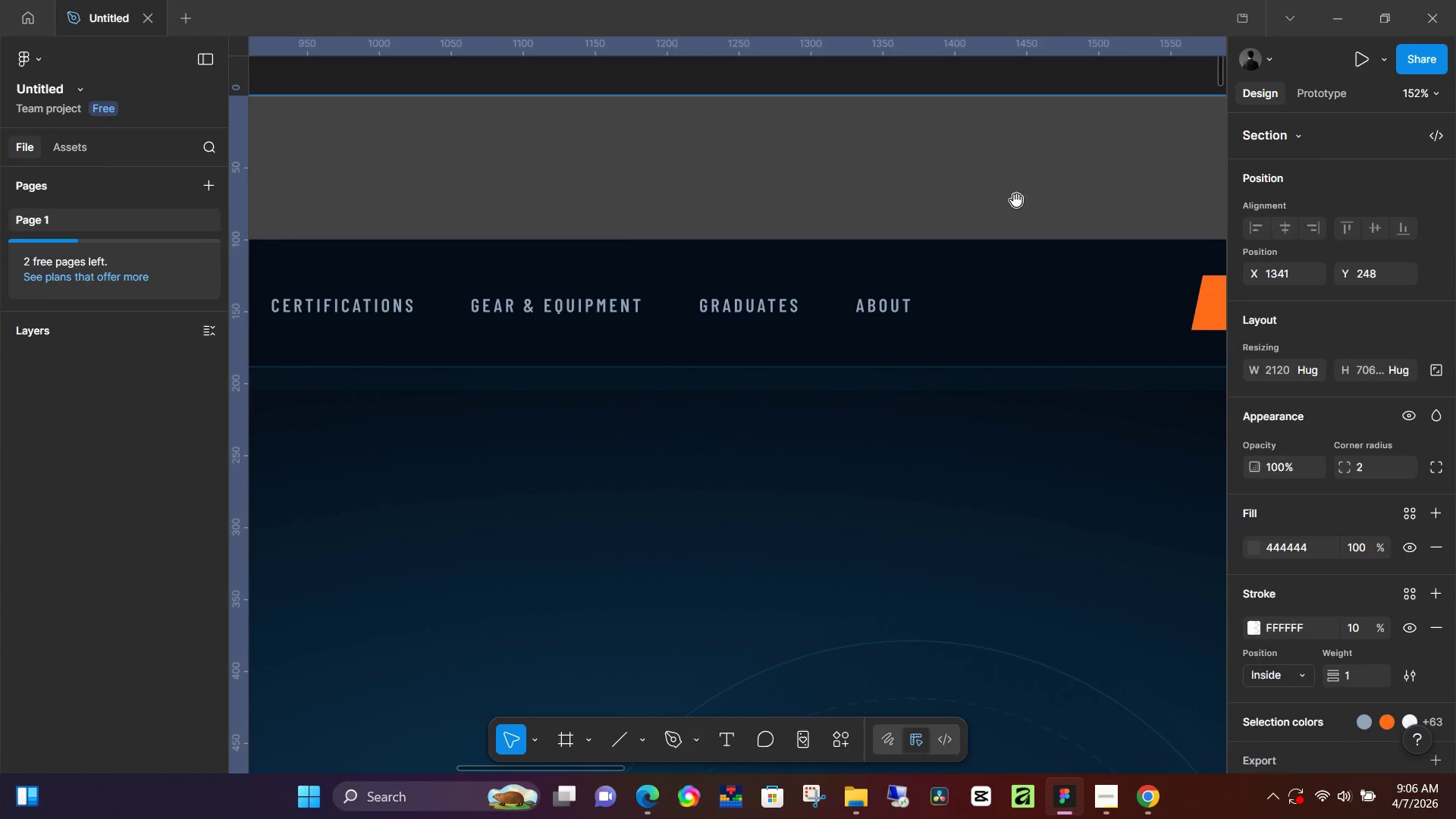 
hold_key(key=Space, duration=1.38)